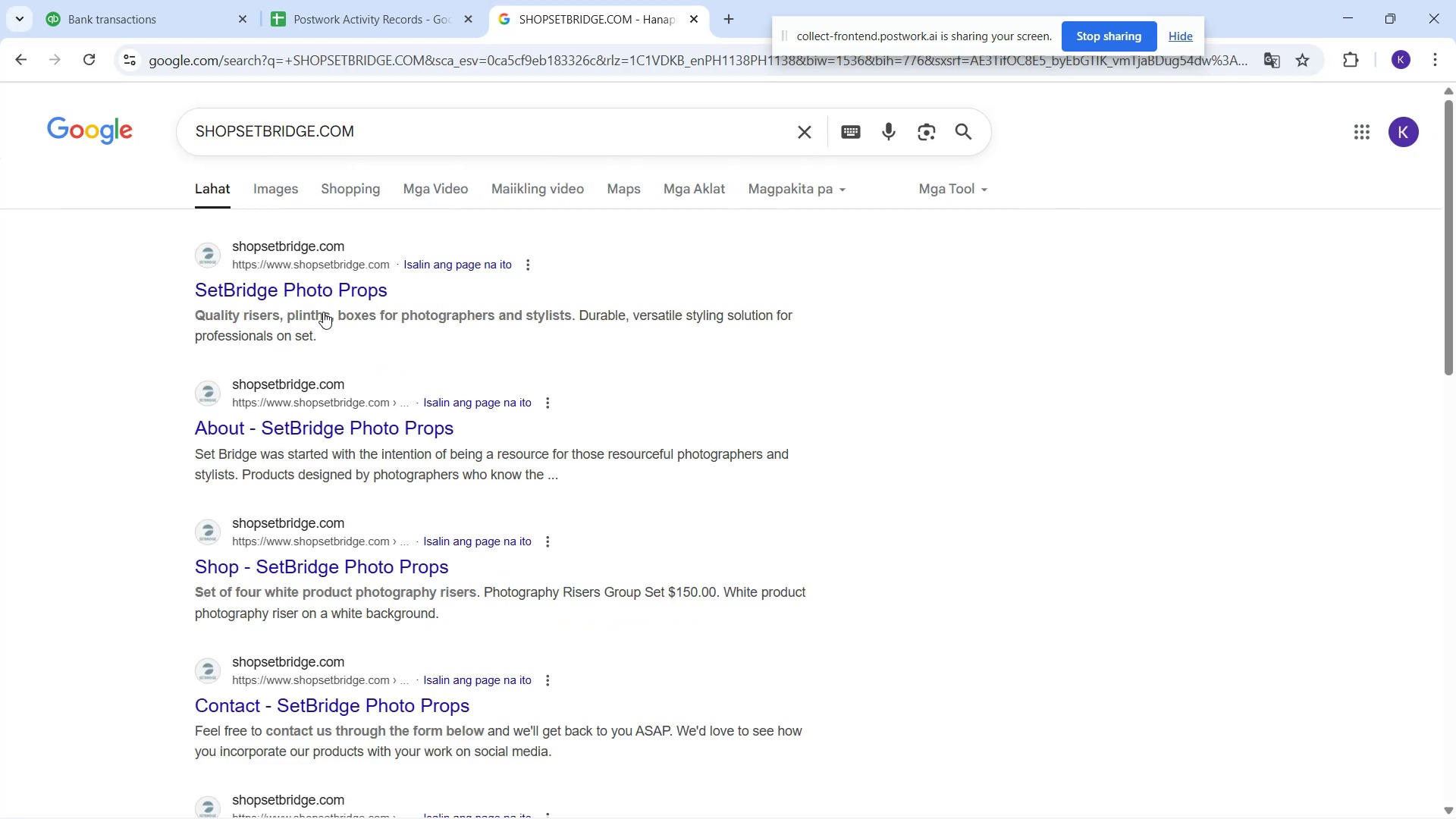 
left_click([564, 610])
 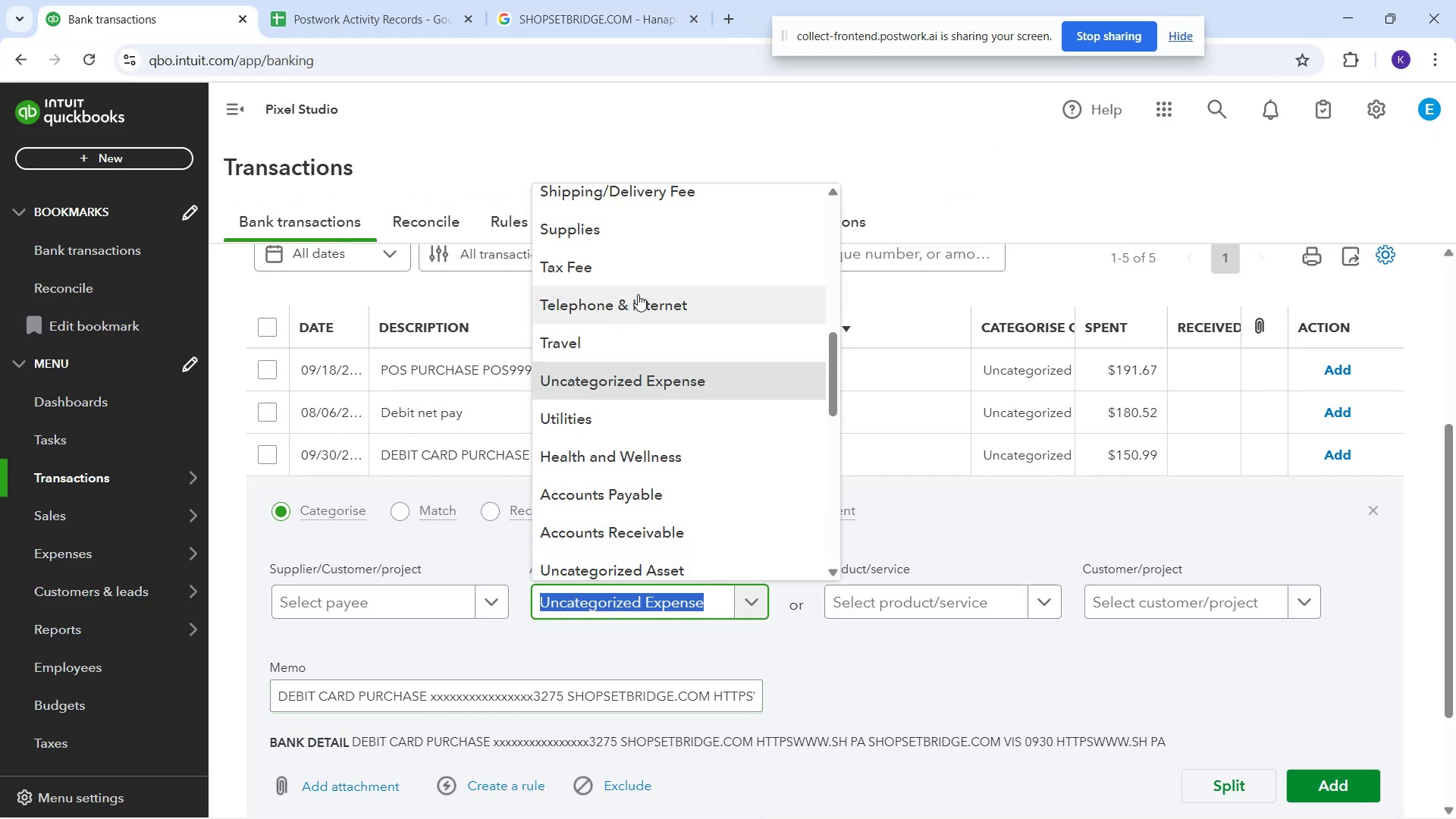 
scroll: coordinate [672, 233], scroll_direction: up, amount: 7.0
 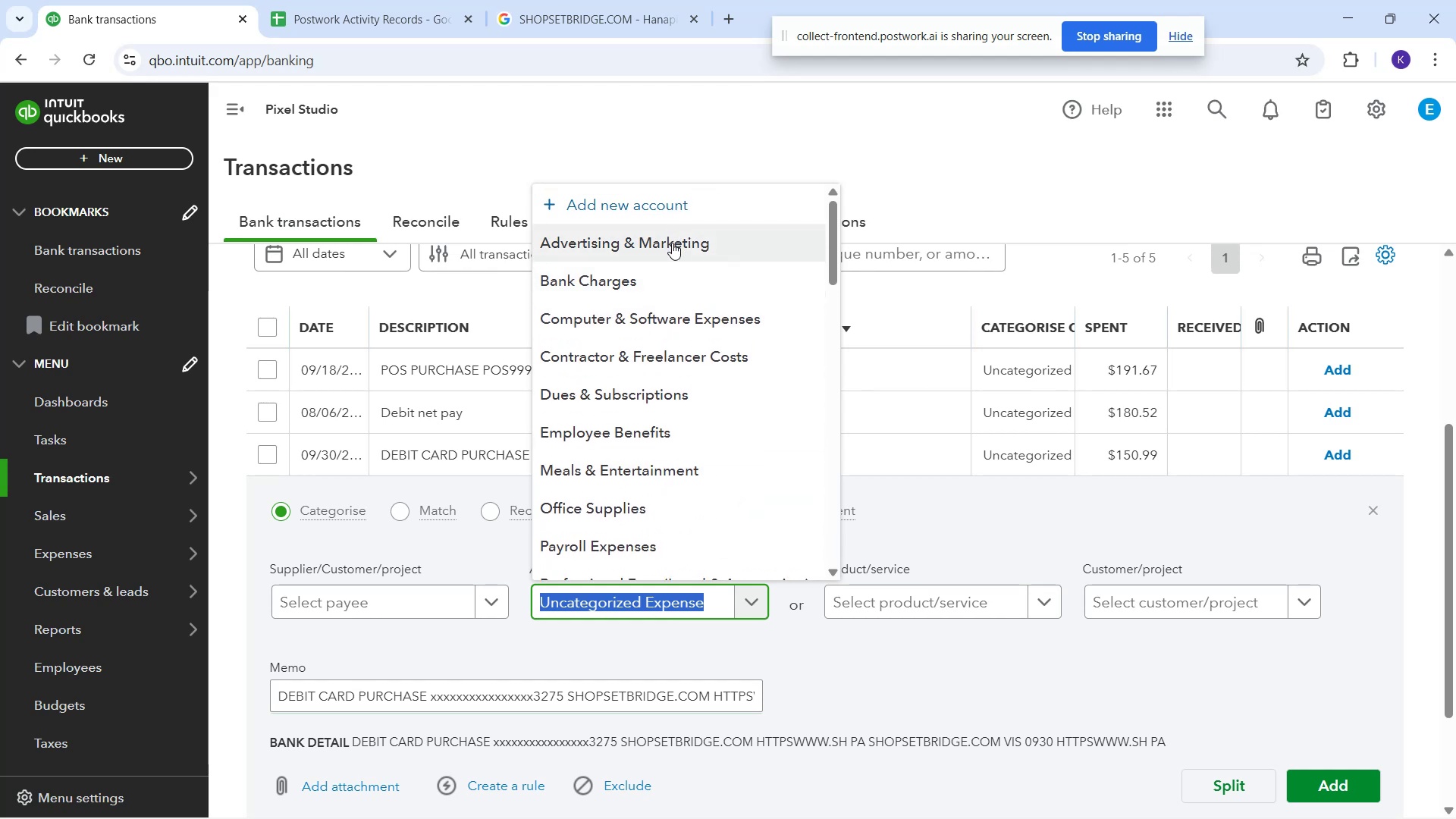 
left_click([672, 246])
 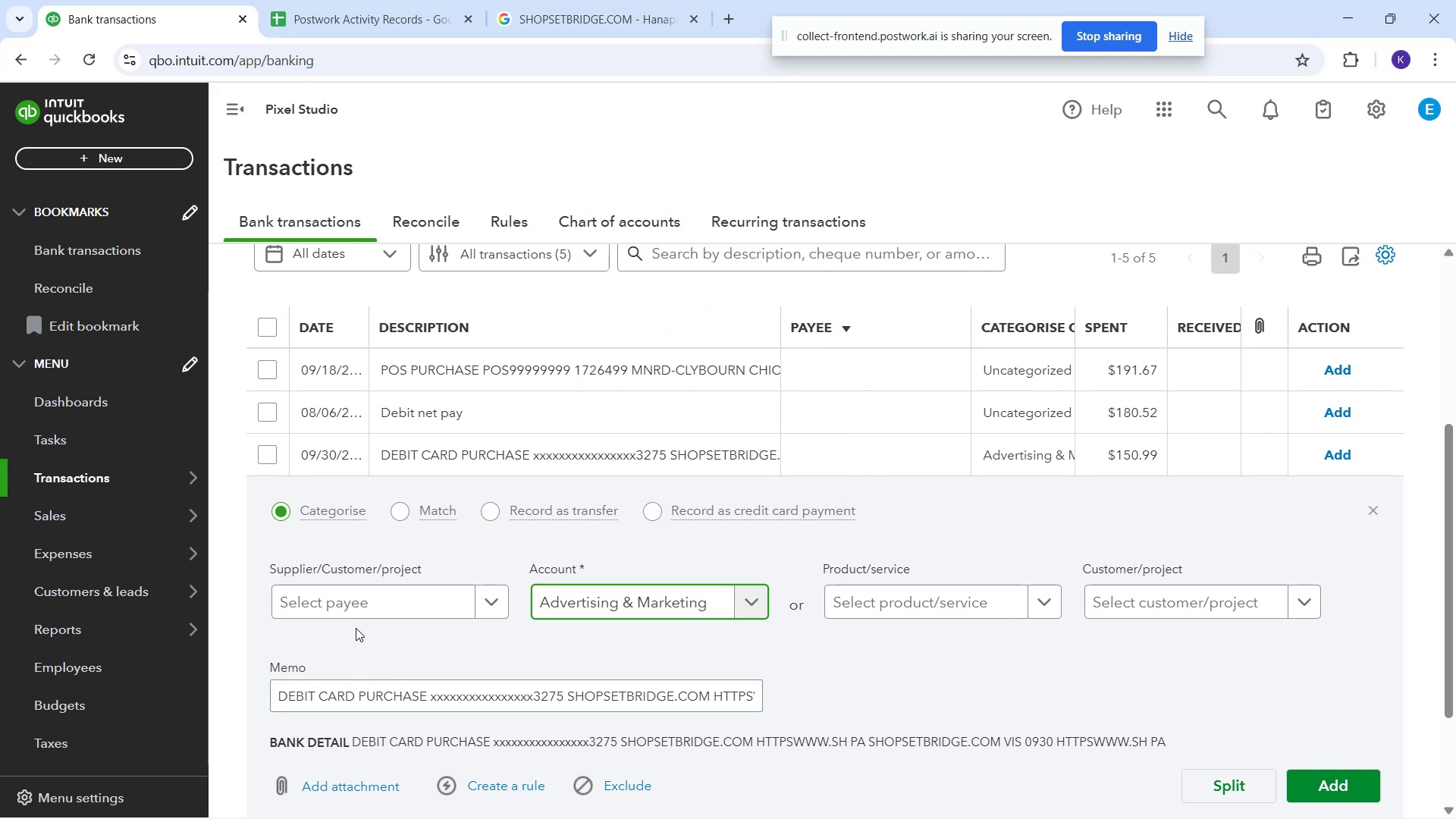 
left_click([356, 606])
 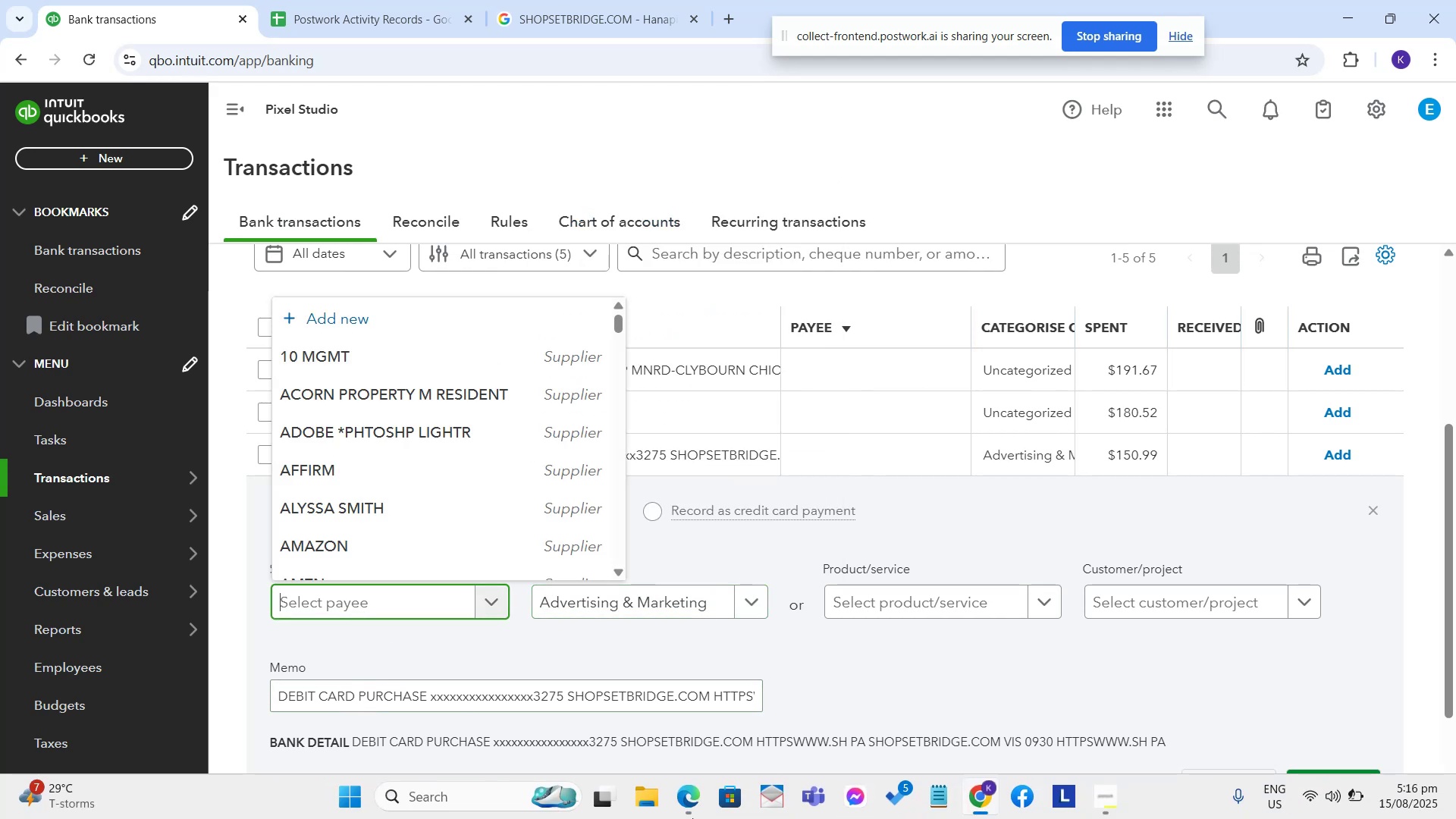 
type(Shop)
 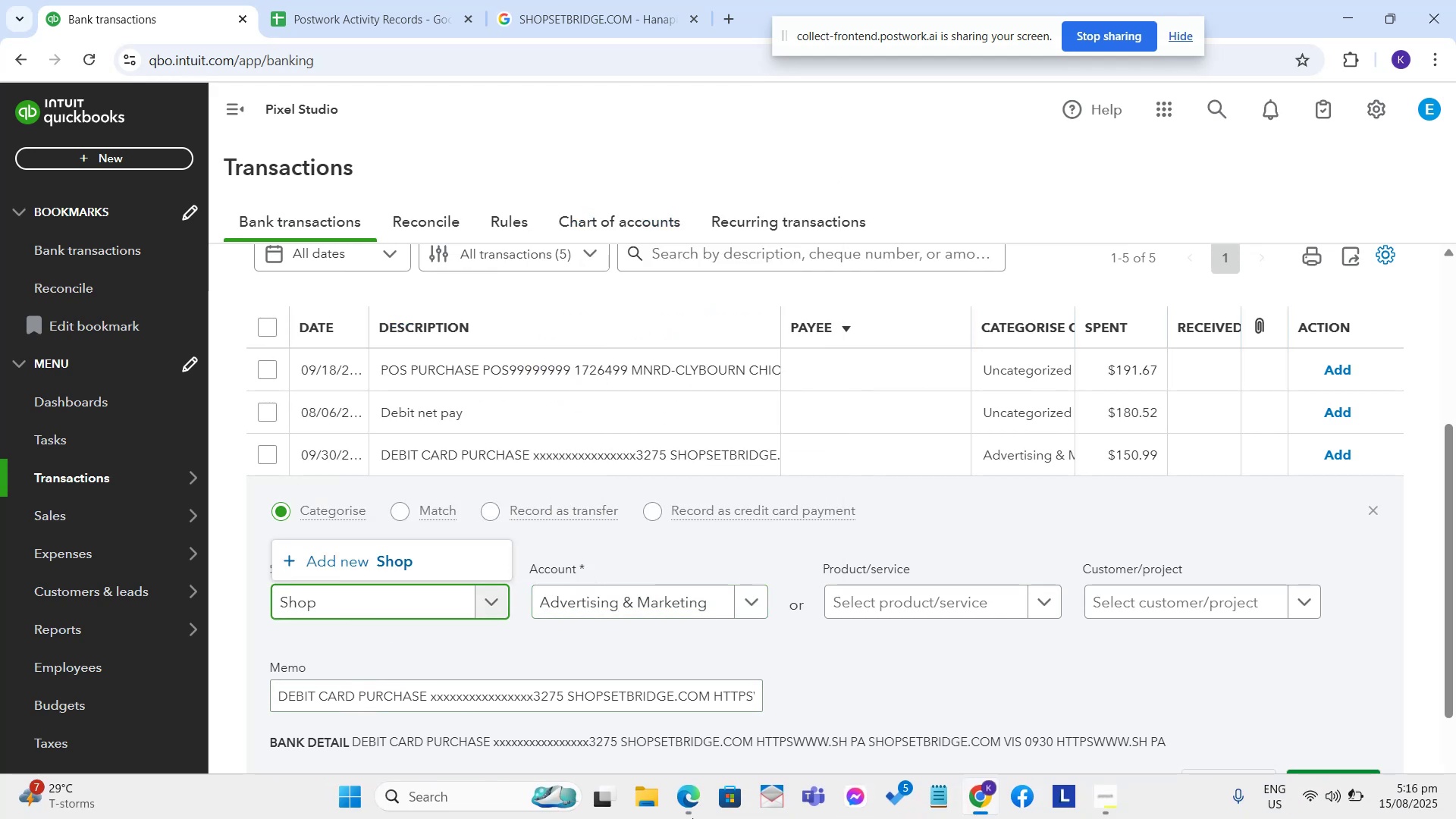 
type( set Bridge)
 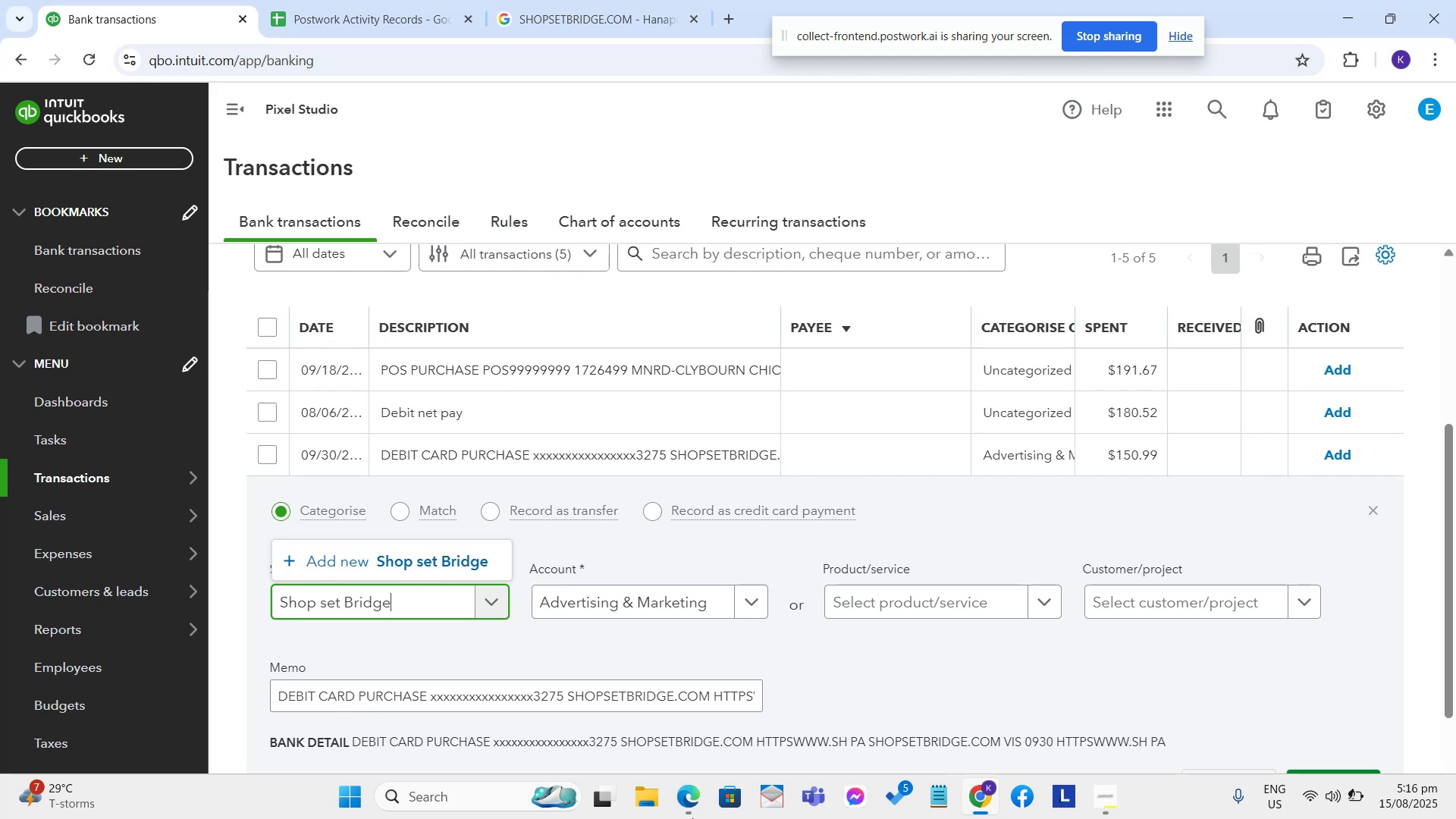 
left_click([343, 563])
 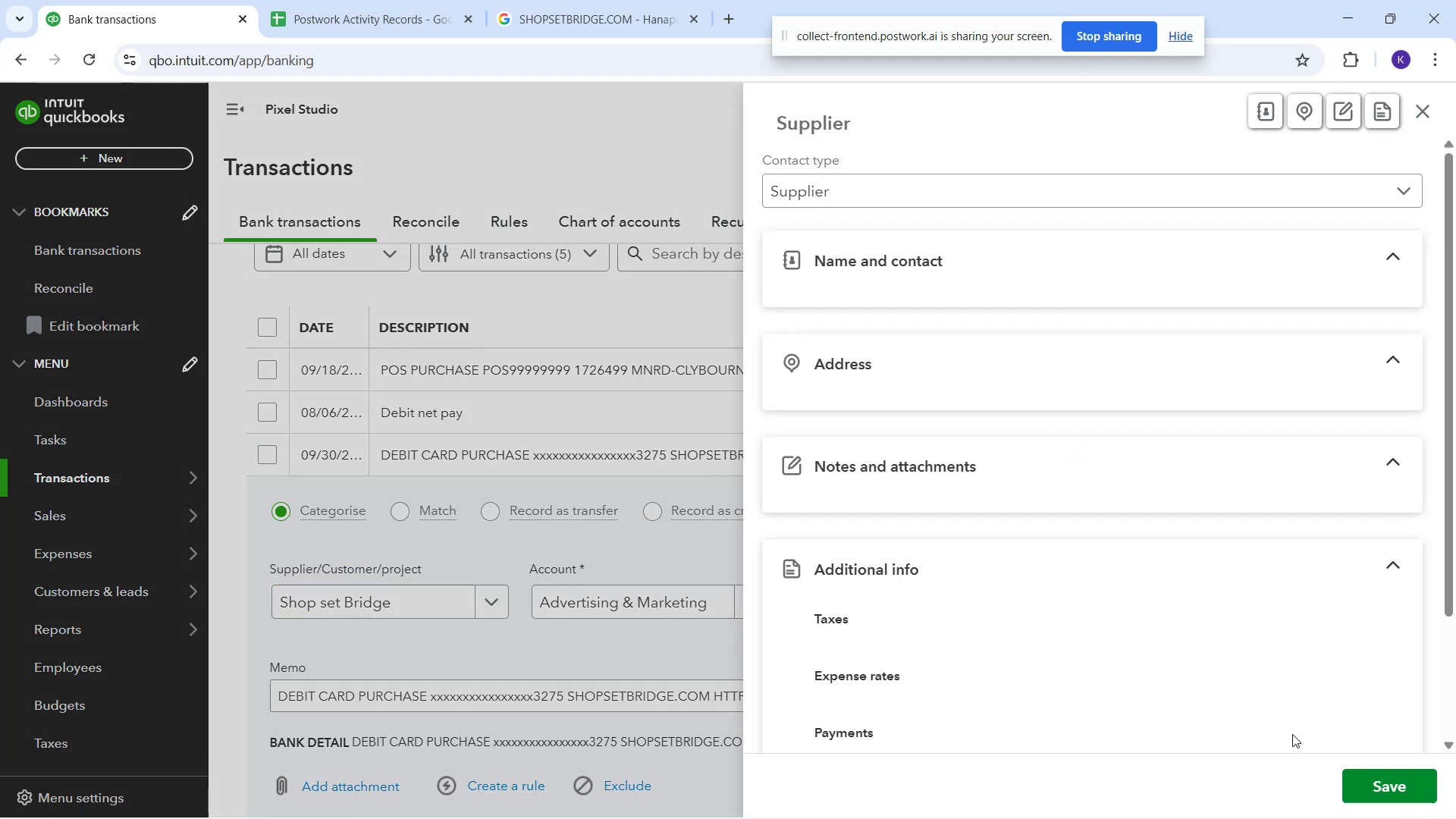 
left_click([1360, 780])
 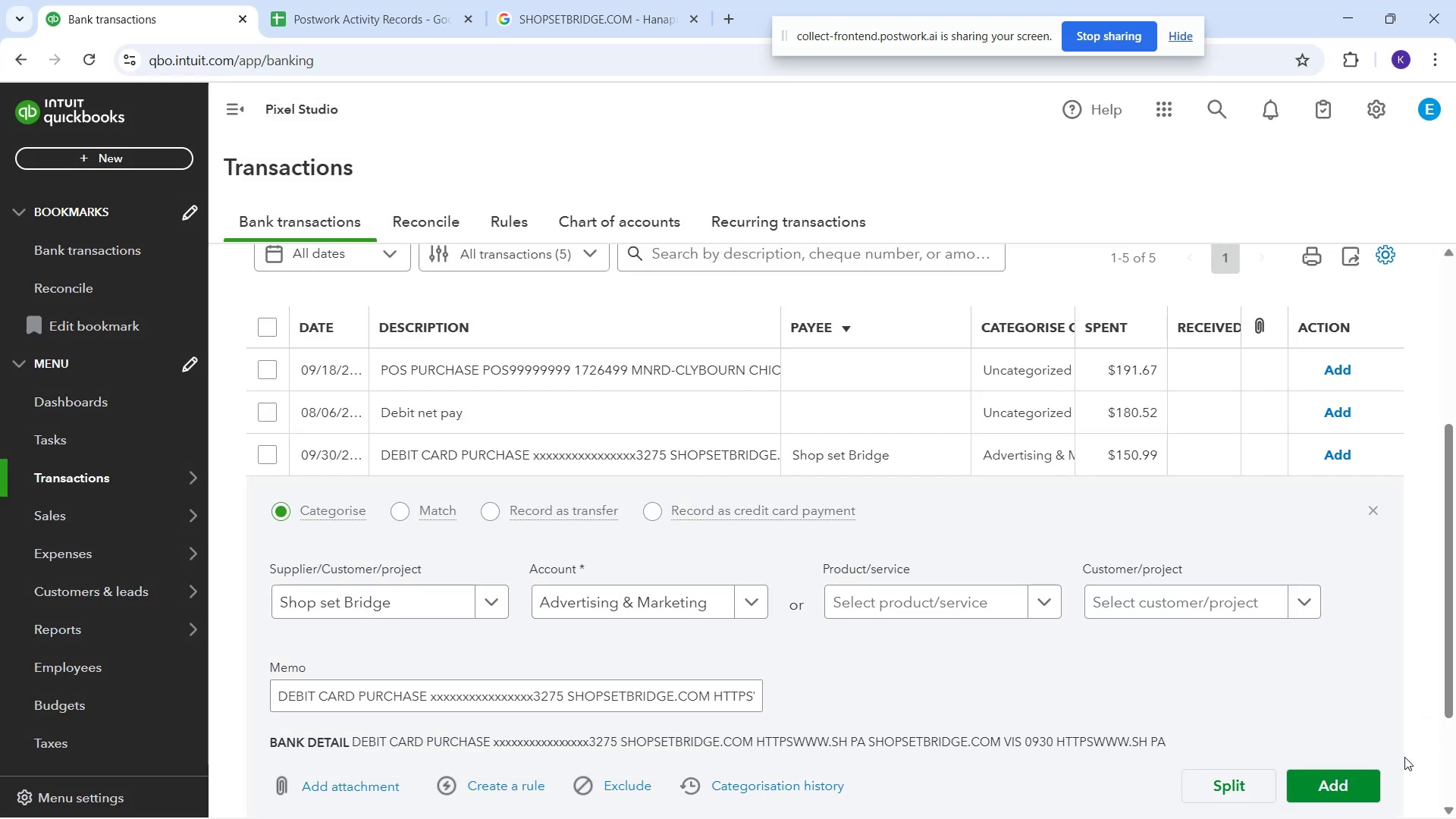 
left_click([1325, 785])
 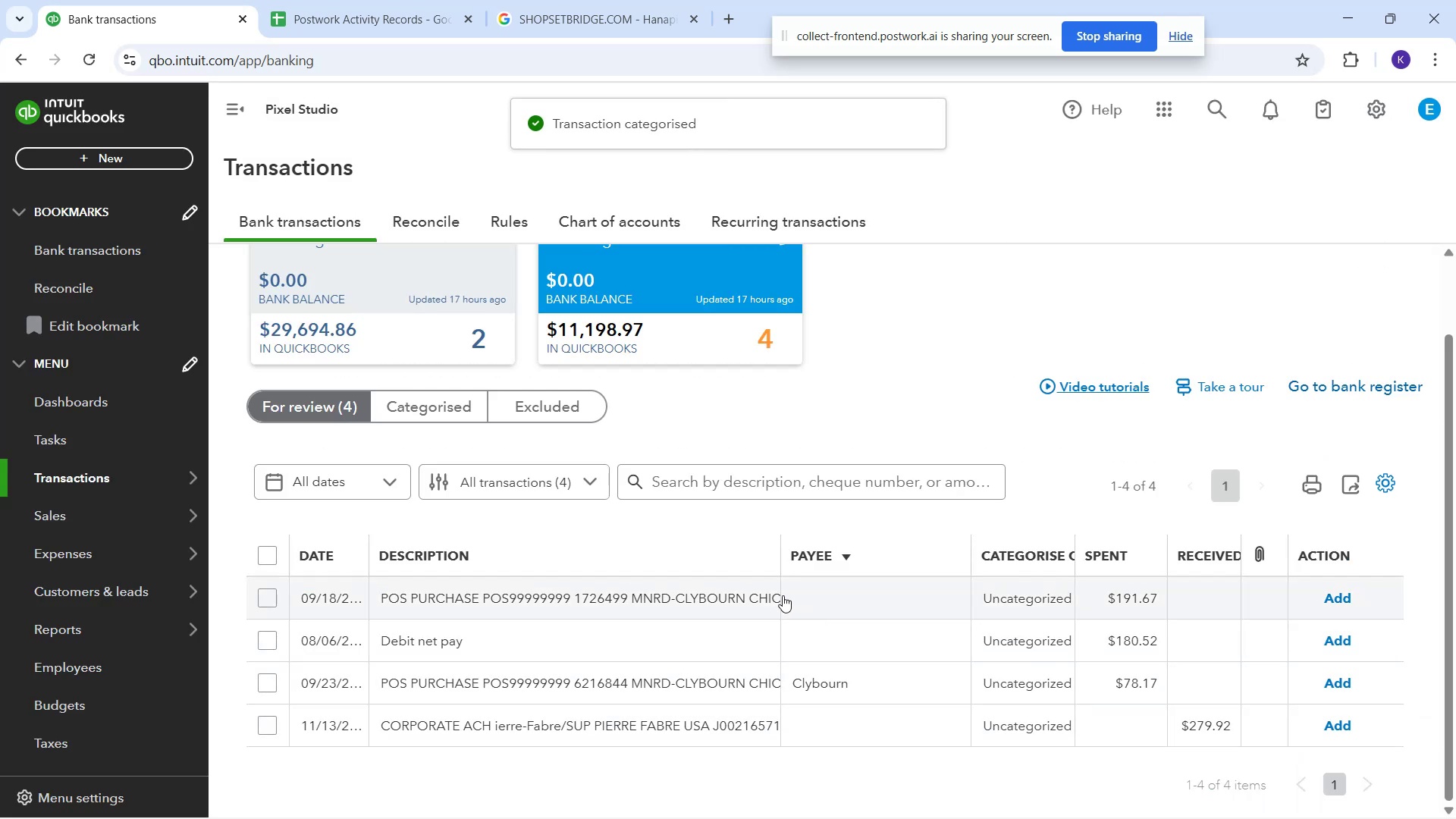 
wait(7.73)
 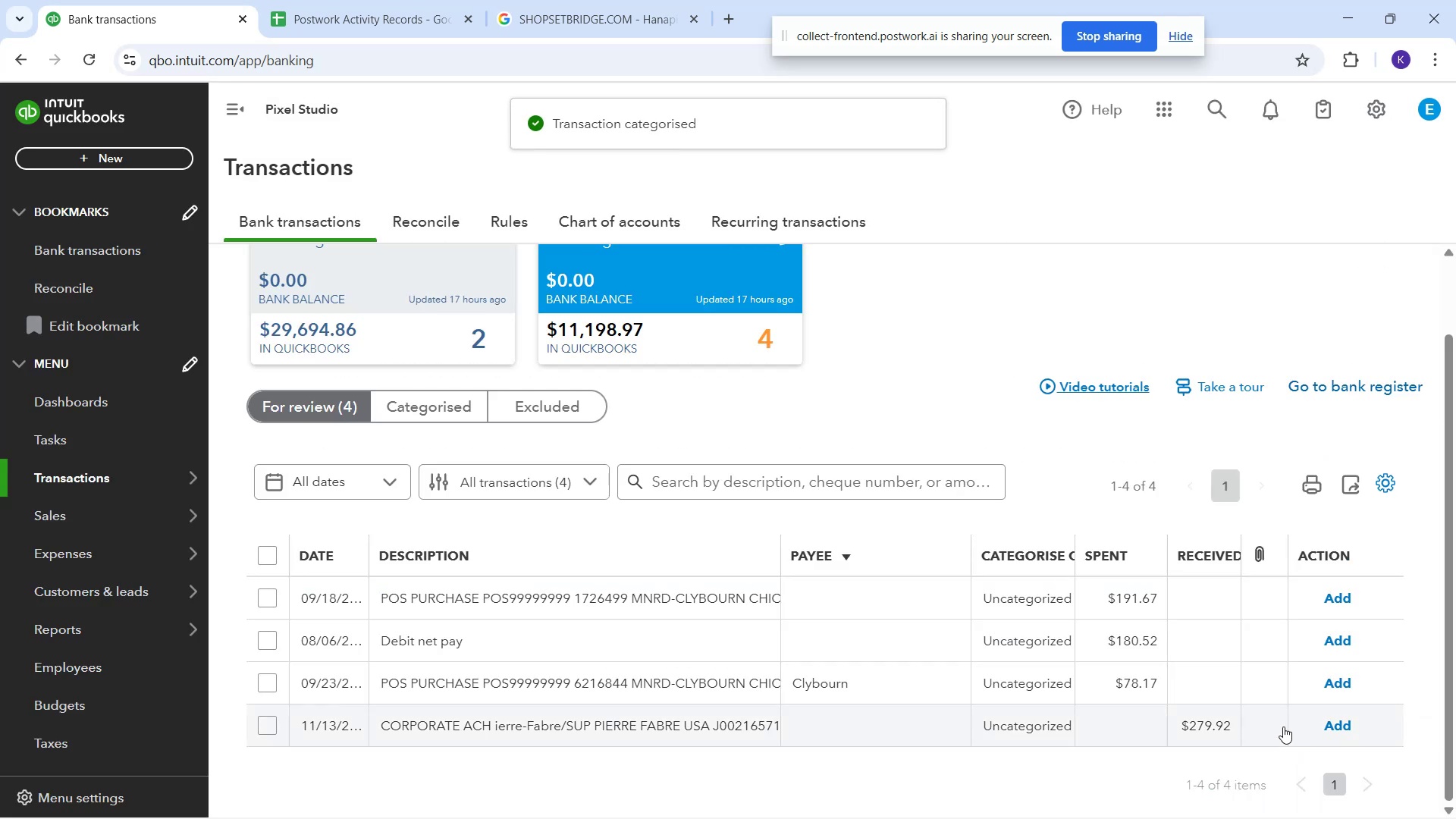 
left_click([359, 640])
 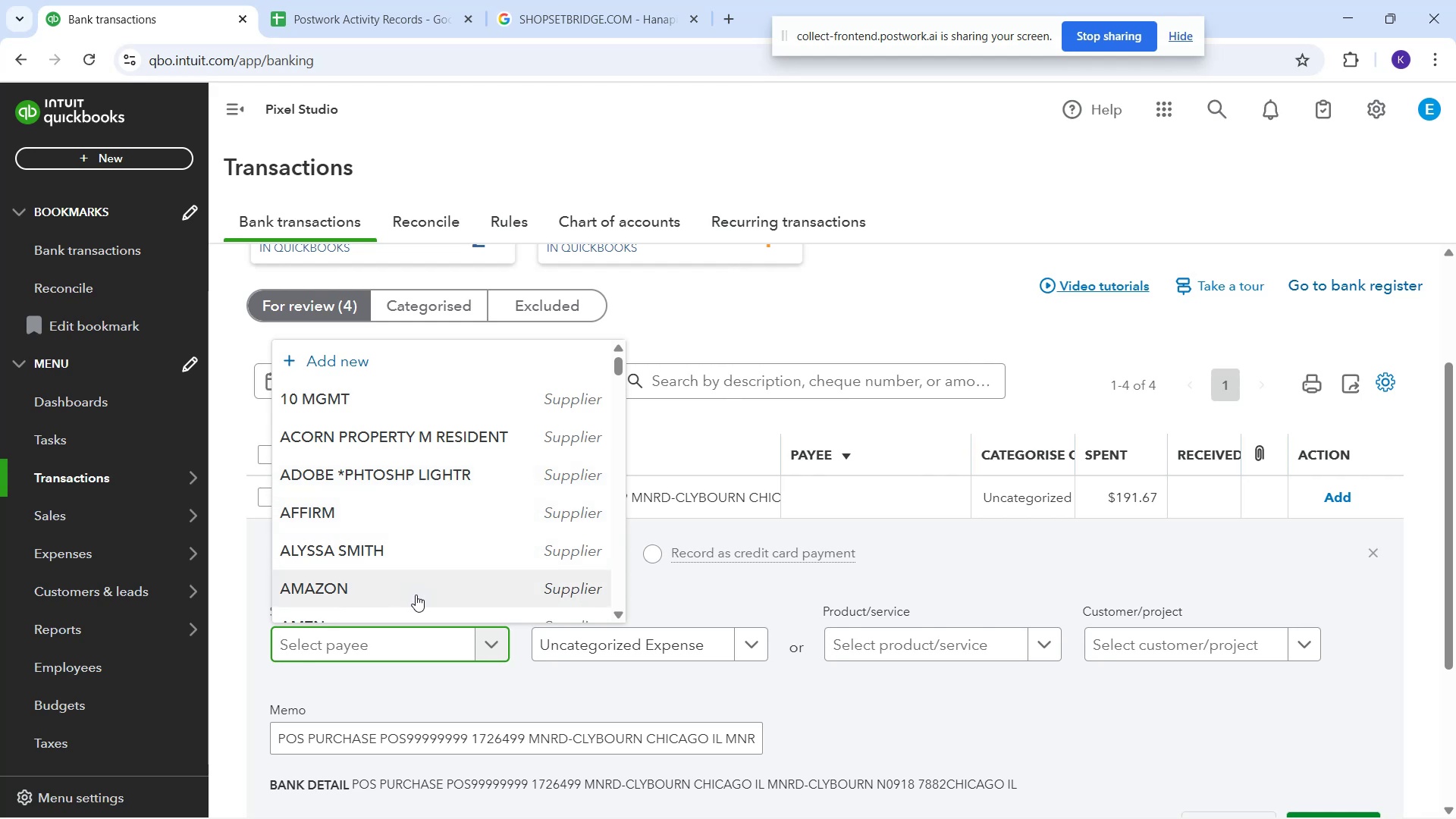 
type(cly)
 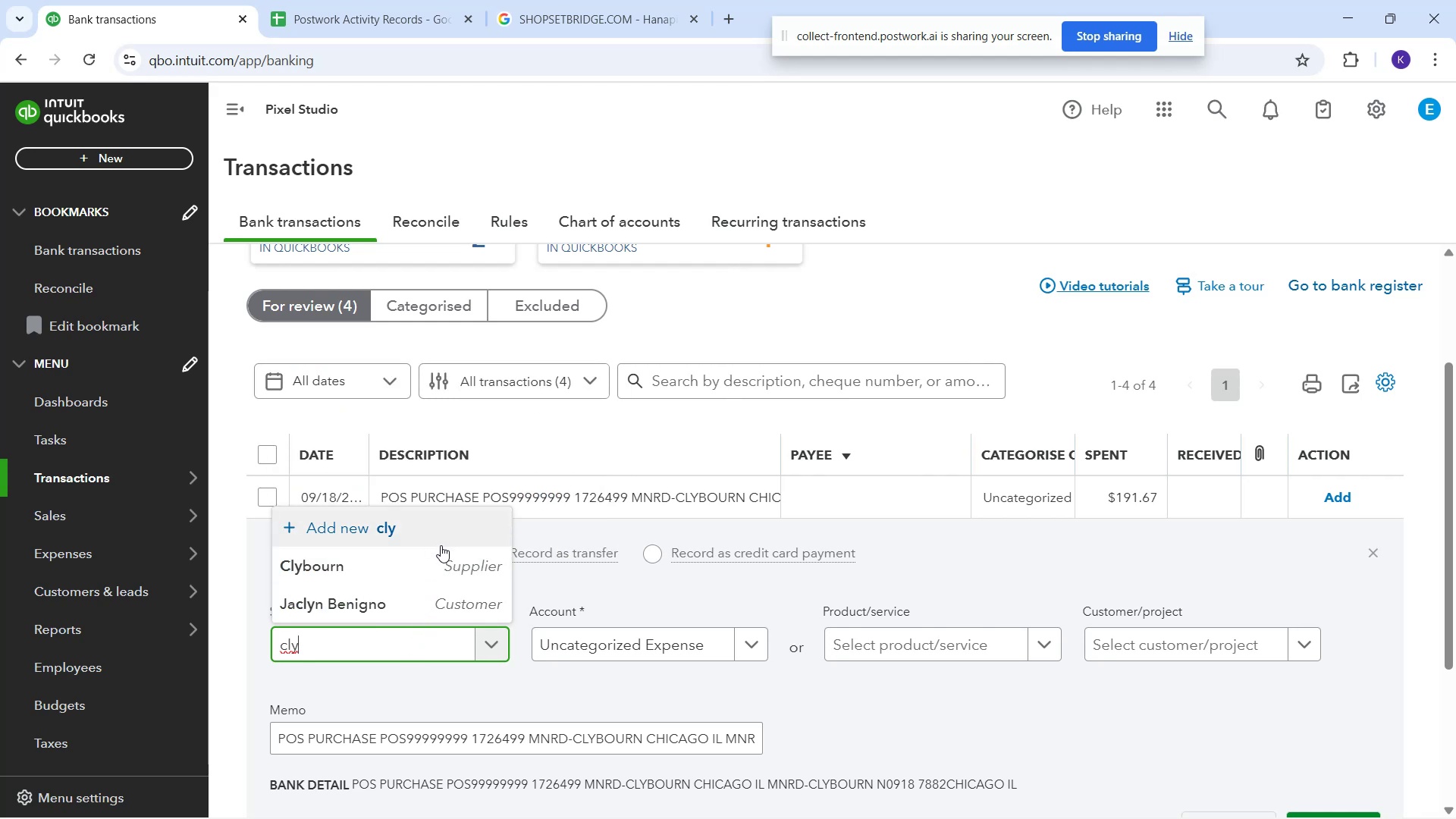 
left_click([441, 571])
 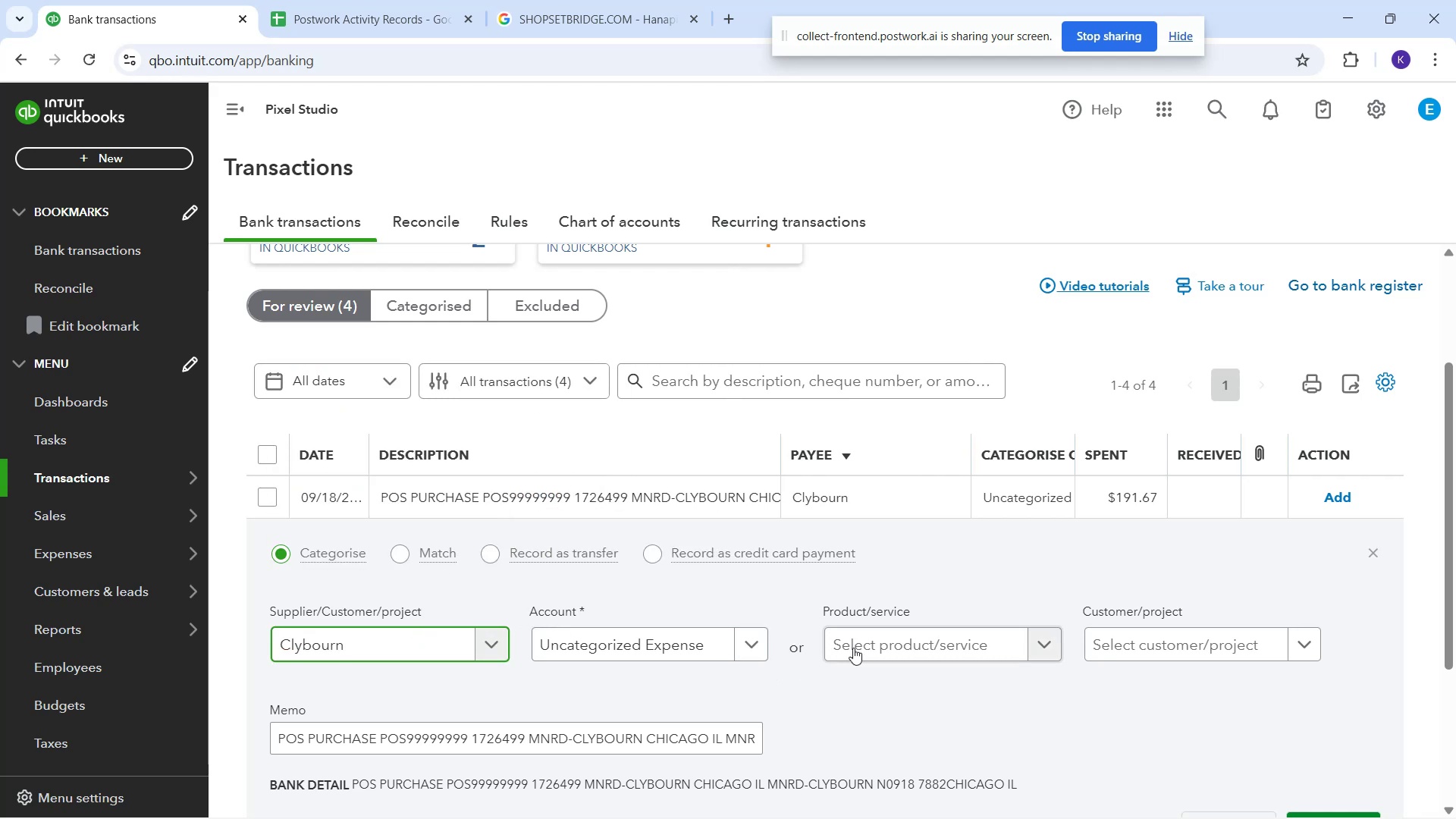 
scroll: coordinate [813, 606], scroll_direction: down, amount: 6.0
 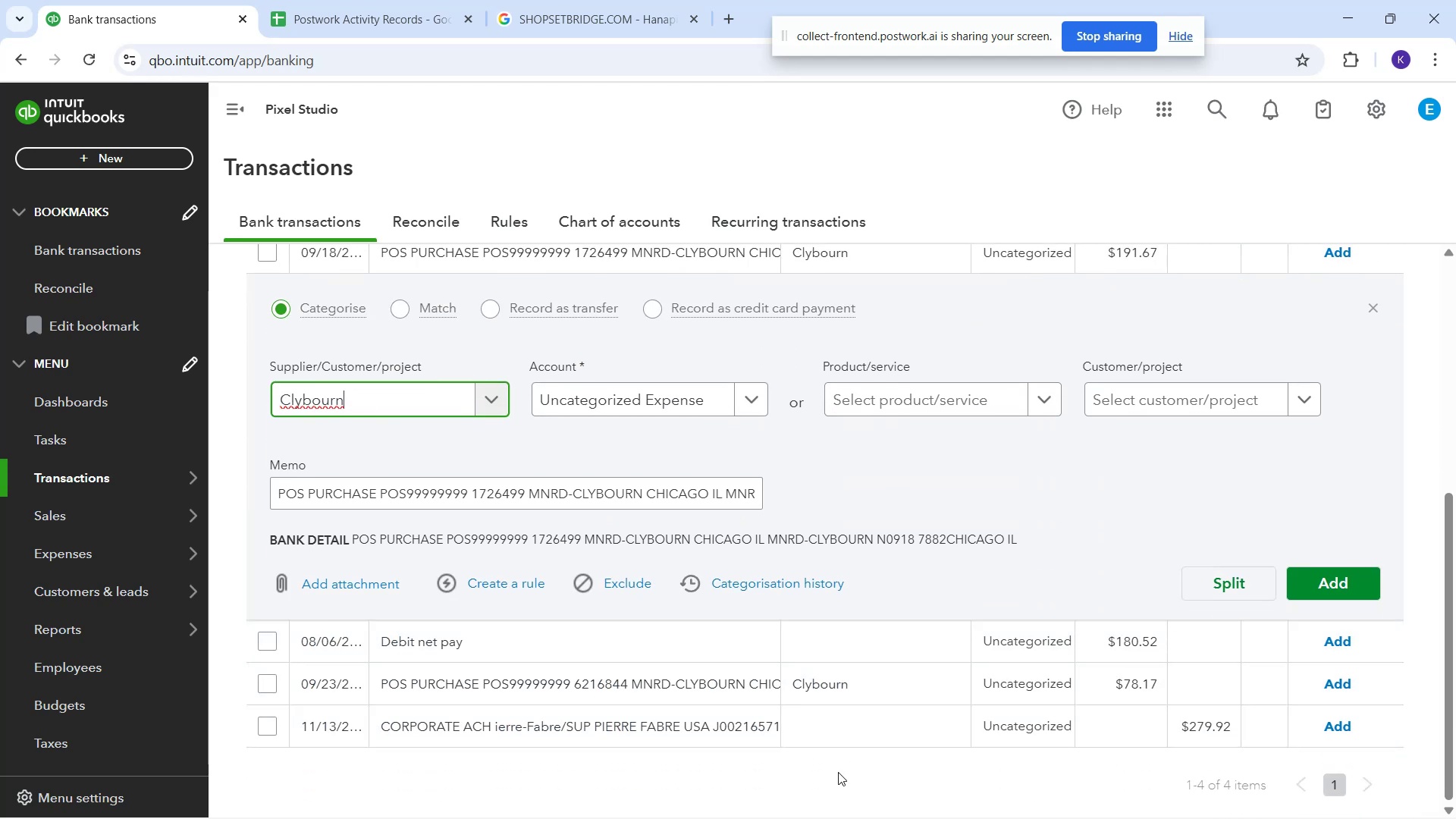 
left_click([838, 772])
 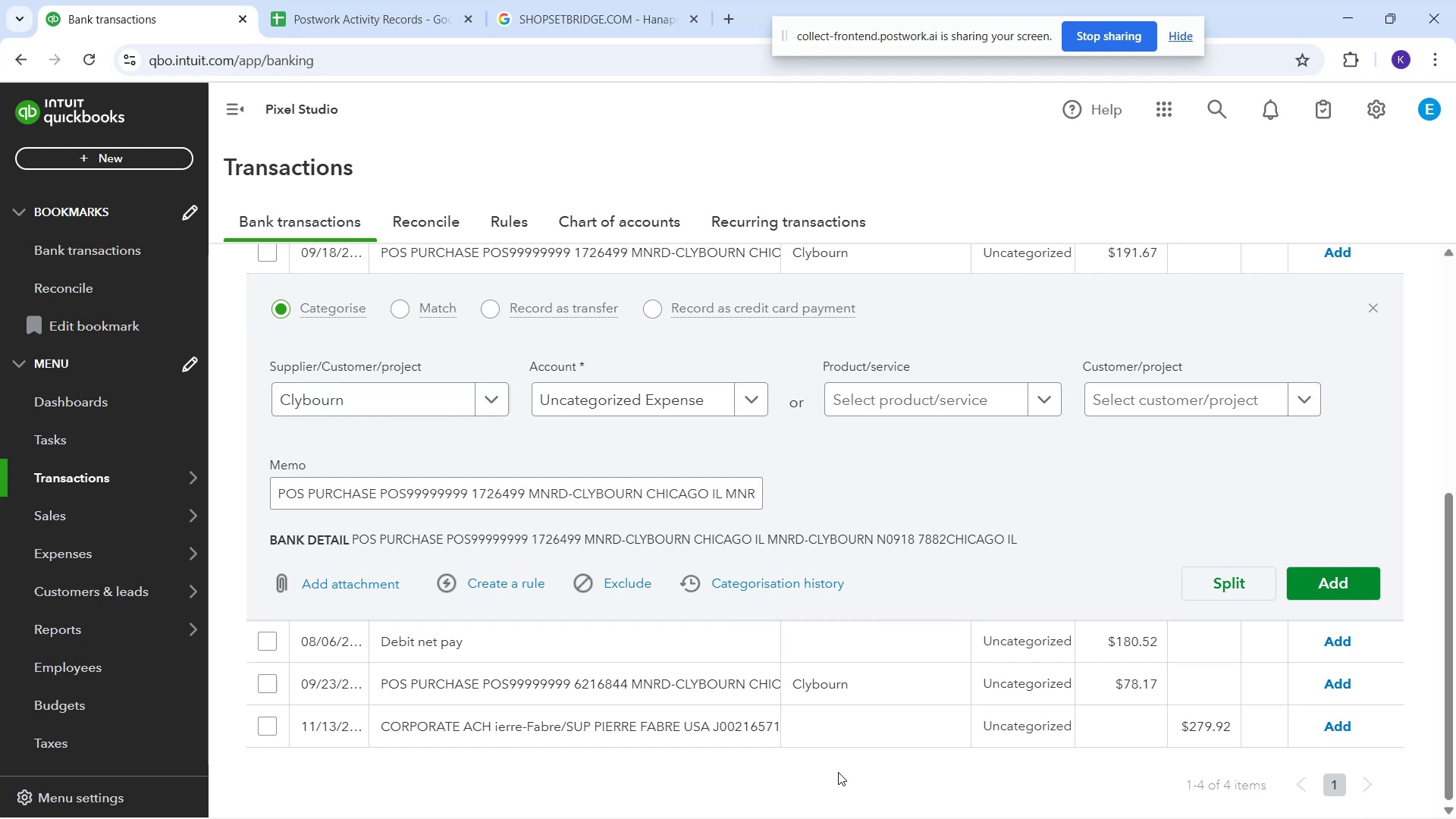 
left_click([838, 772])
 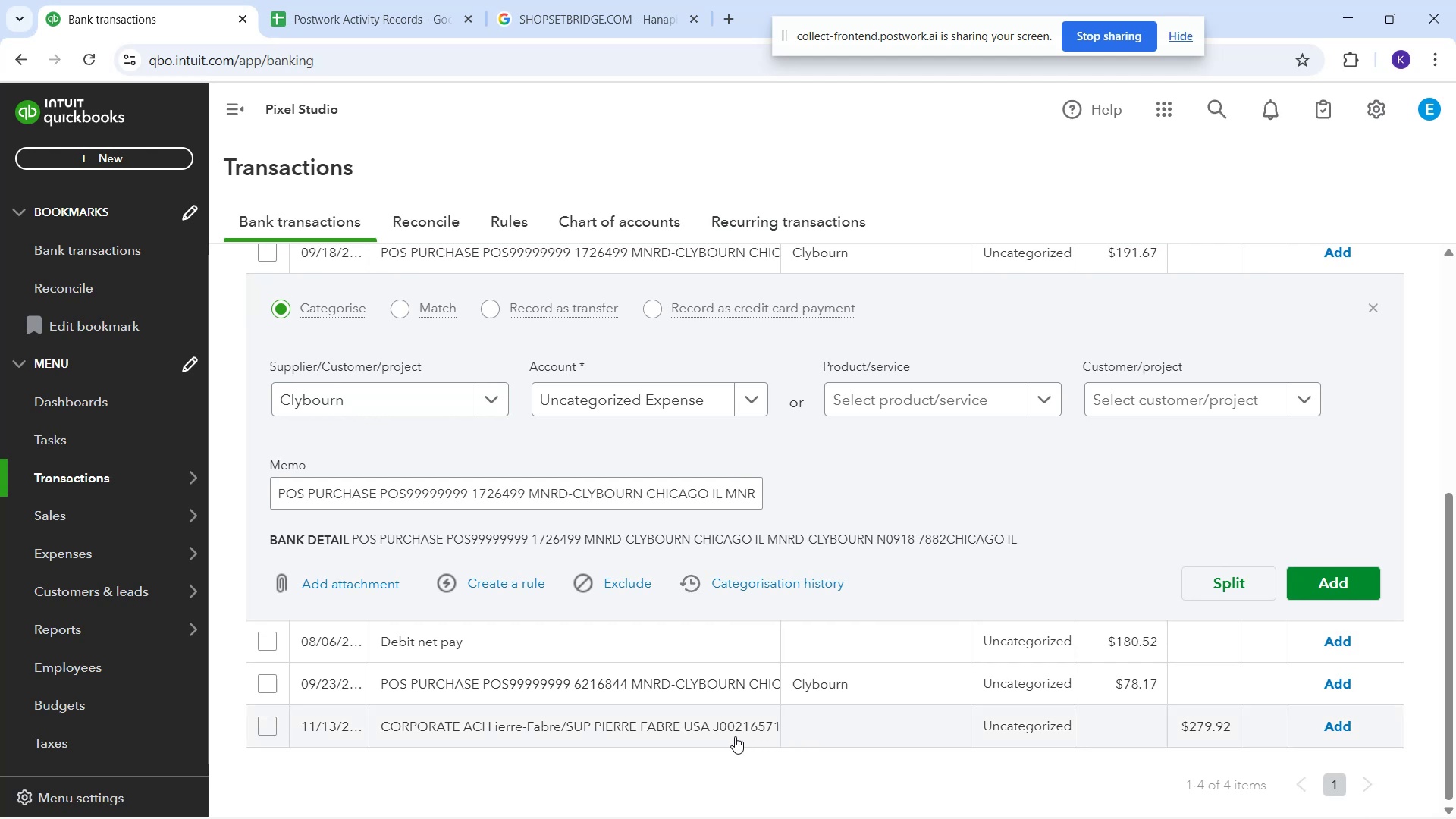 
left_click([735, 736])
 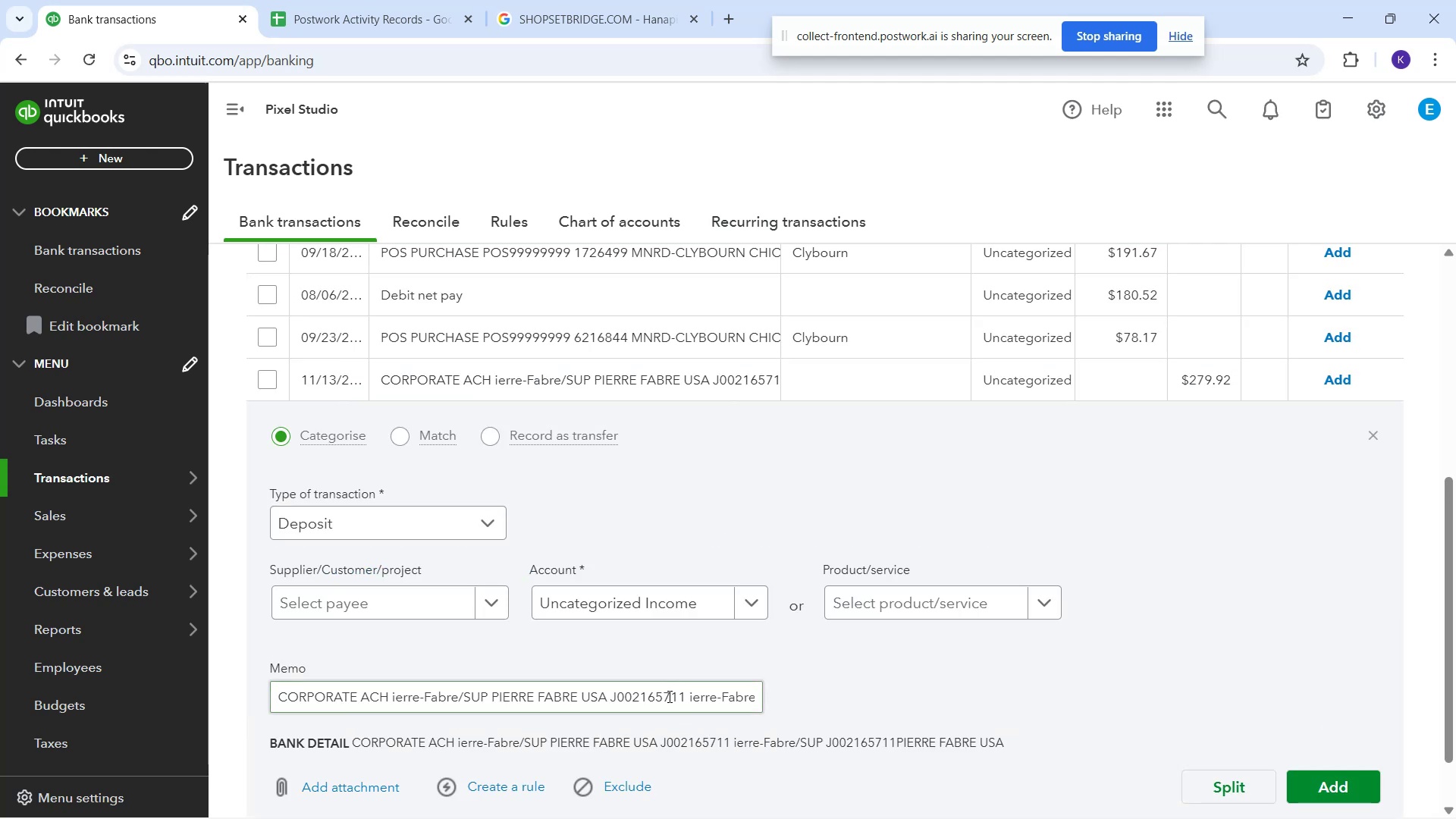 
scroll: coordinate [697, 639], scroll_direction: up, amount: 1.0
 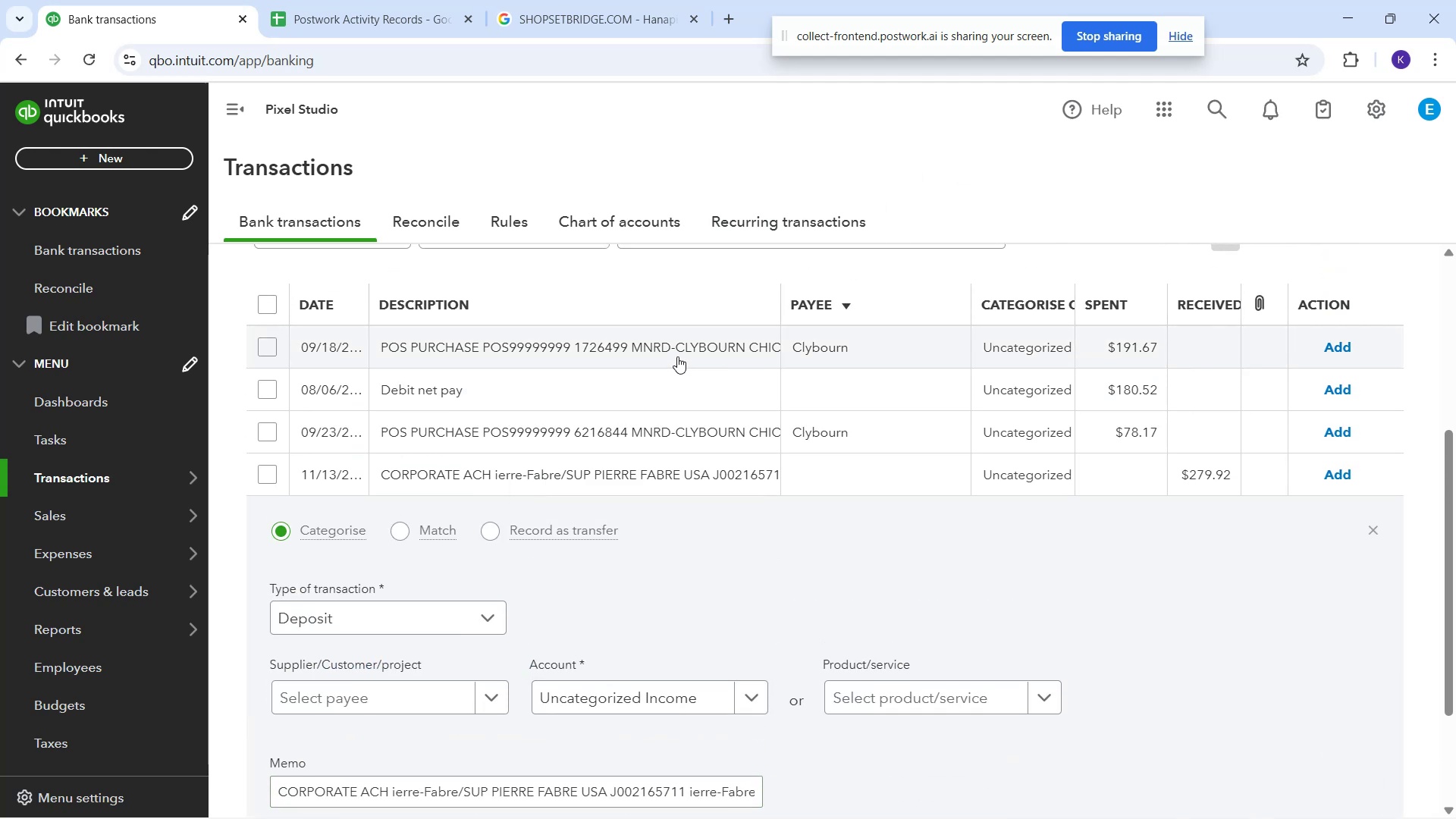 
left_click_drag(start_coordinate=[630, 351], to_coordinate=[747, 356])
 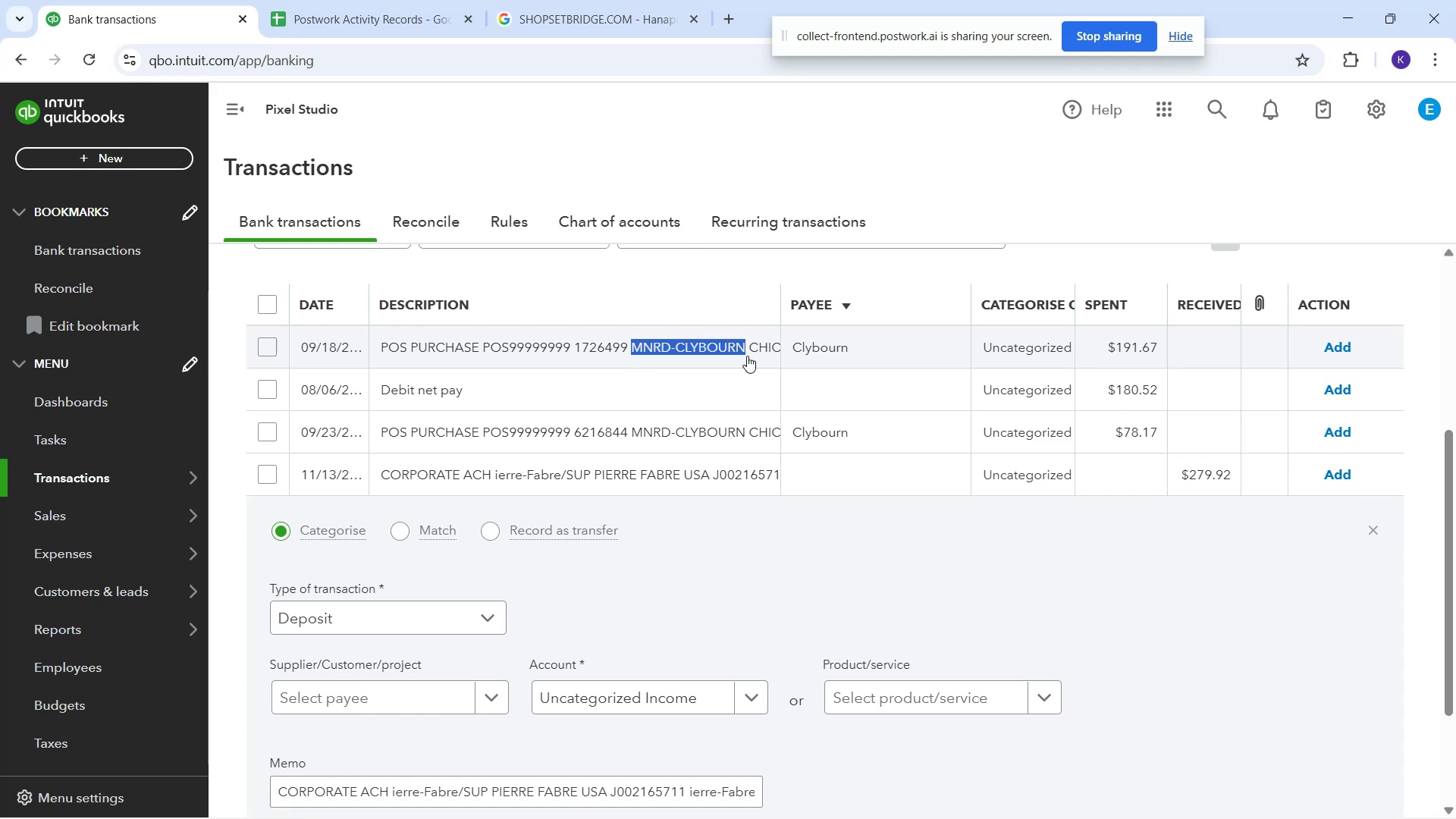 
key(Control+C)
 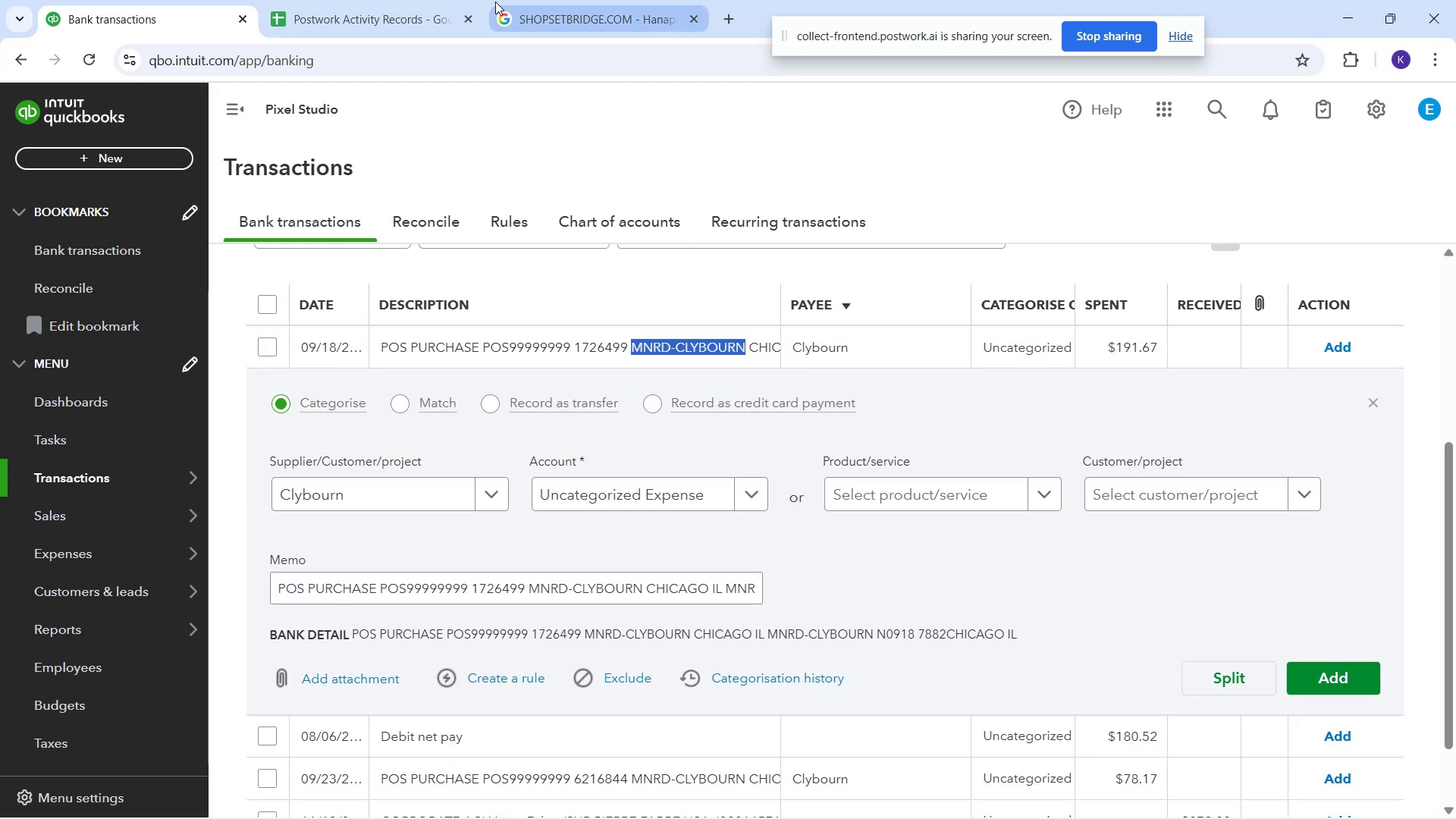 
left_click([515, 14])
 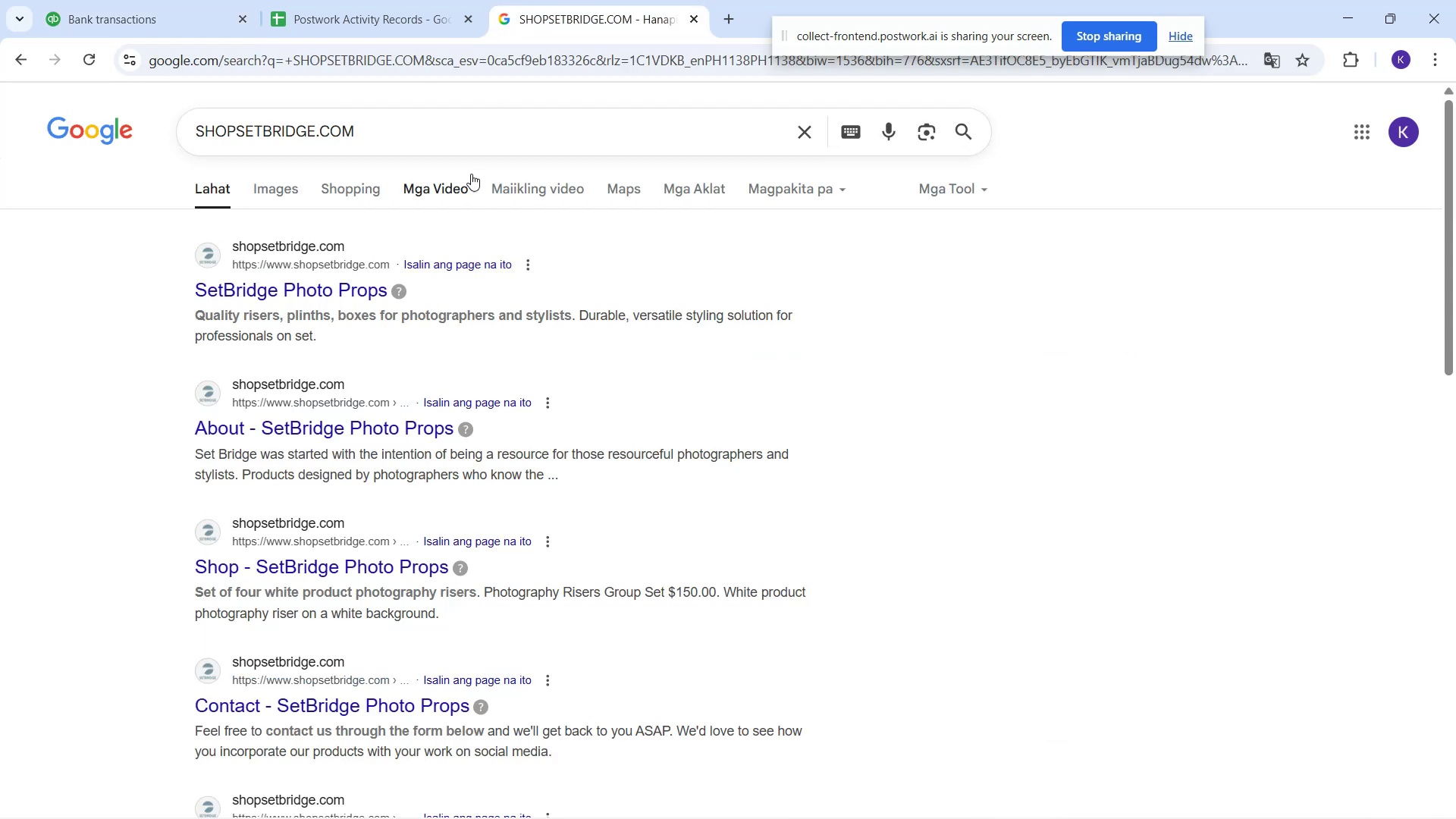 
left_click_drag(start_coordinate=[444, 133], to_coordinate=[106, 174])
 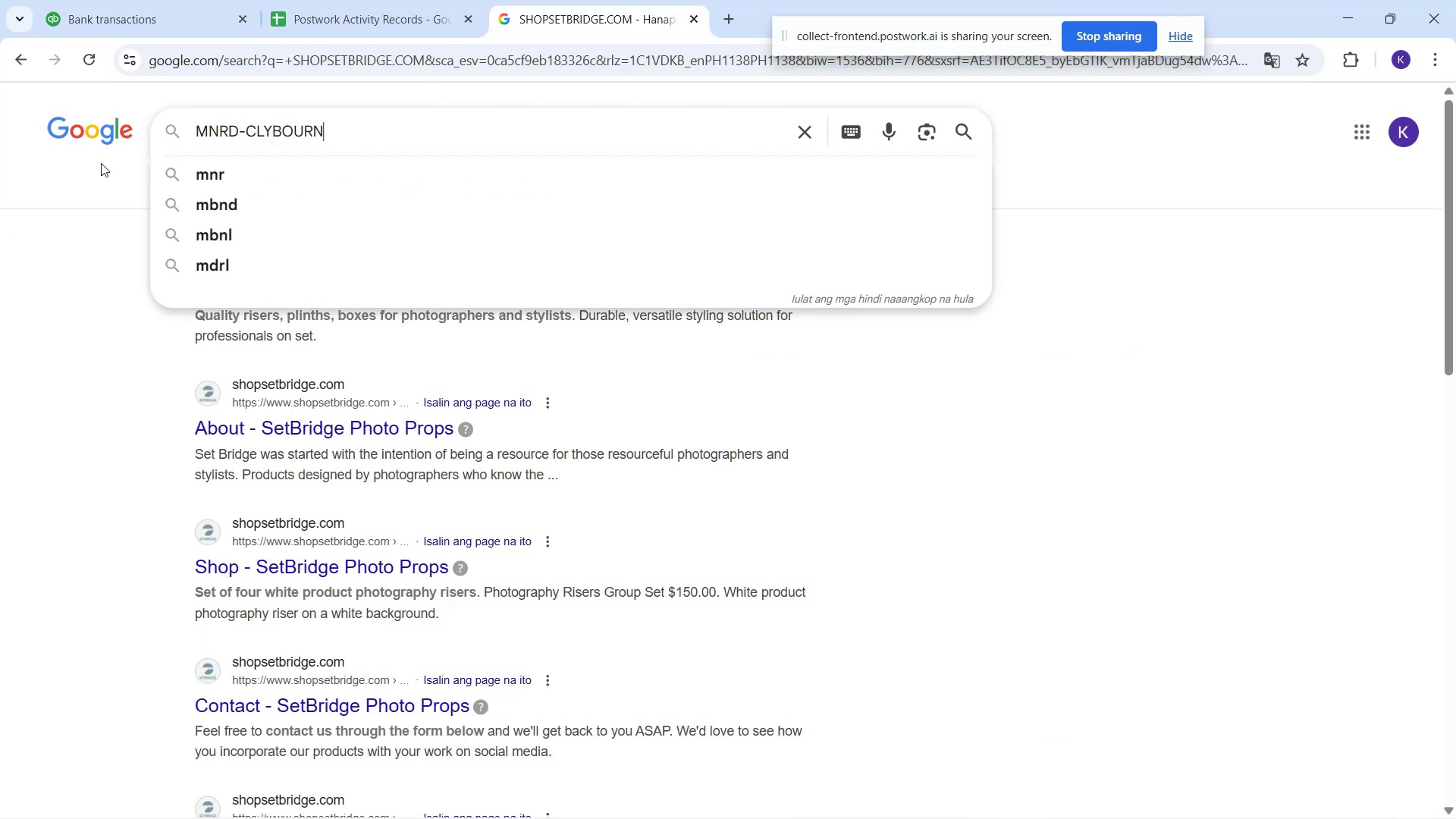 
key(Control+V)
 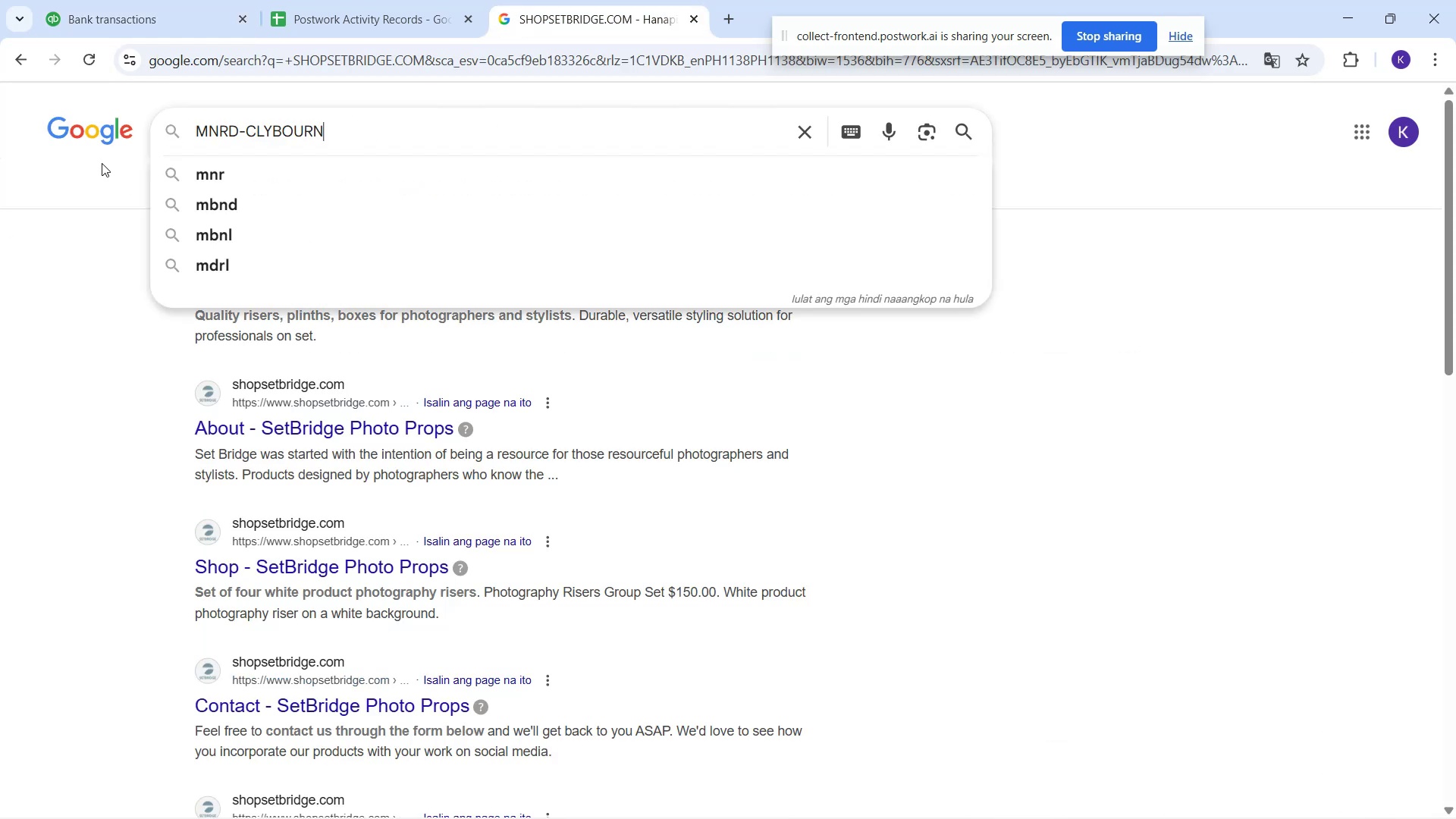 
key(Enter)
 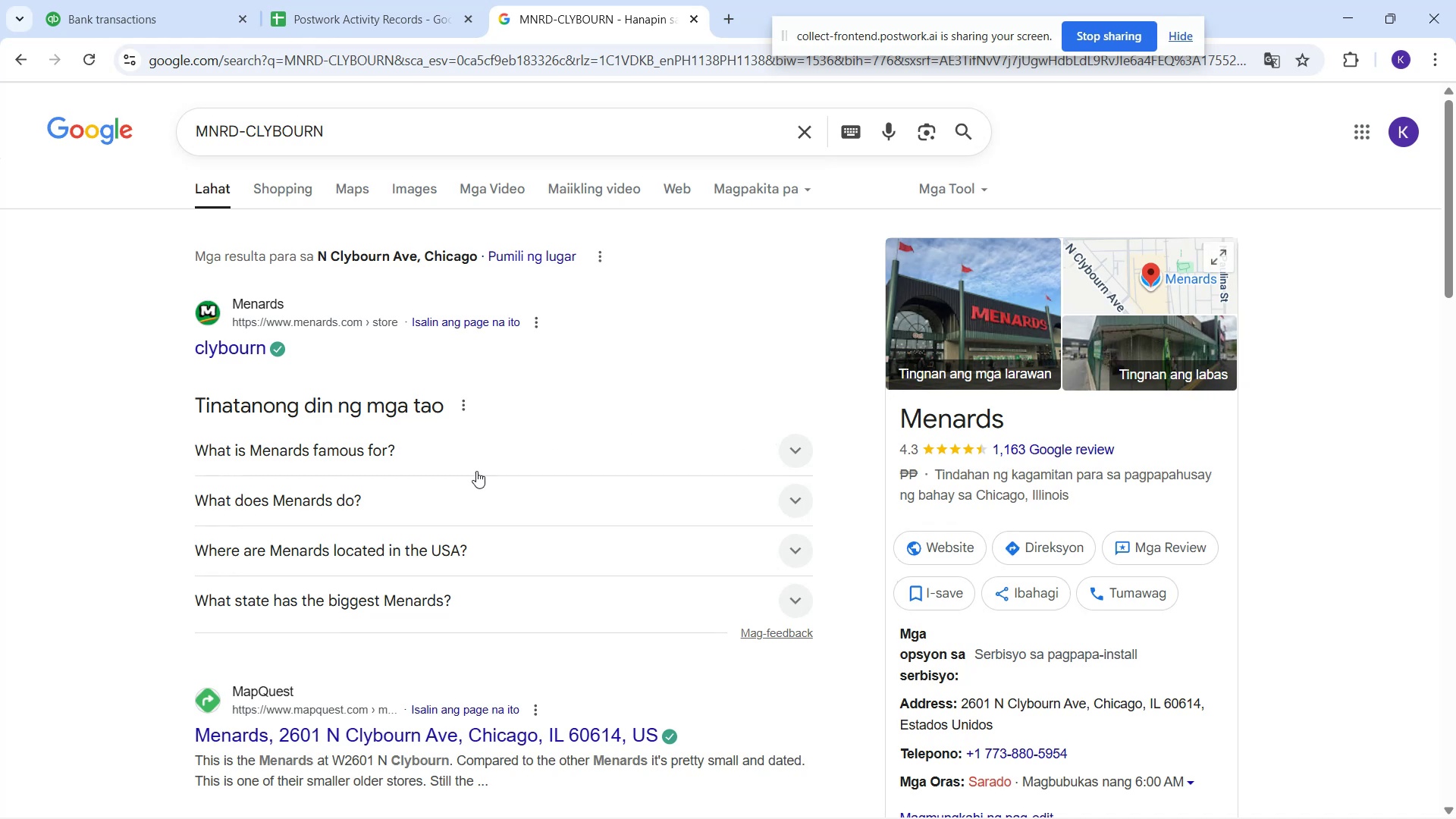 
wait(6.99)
 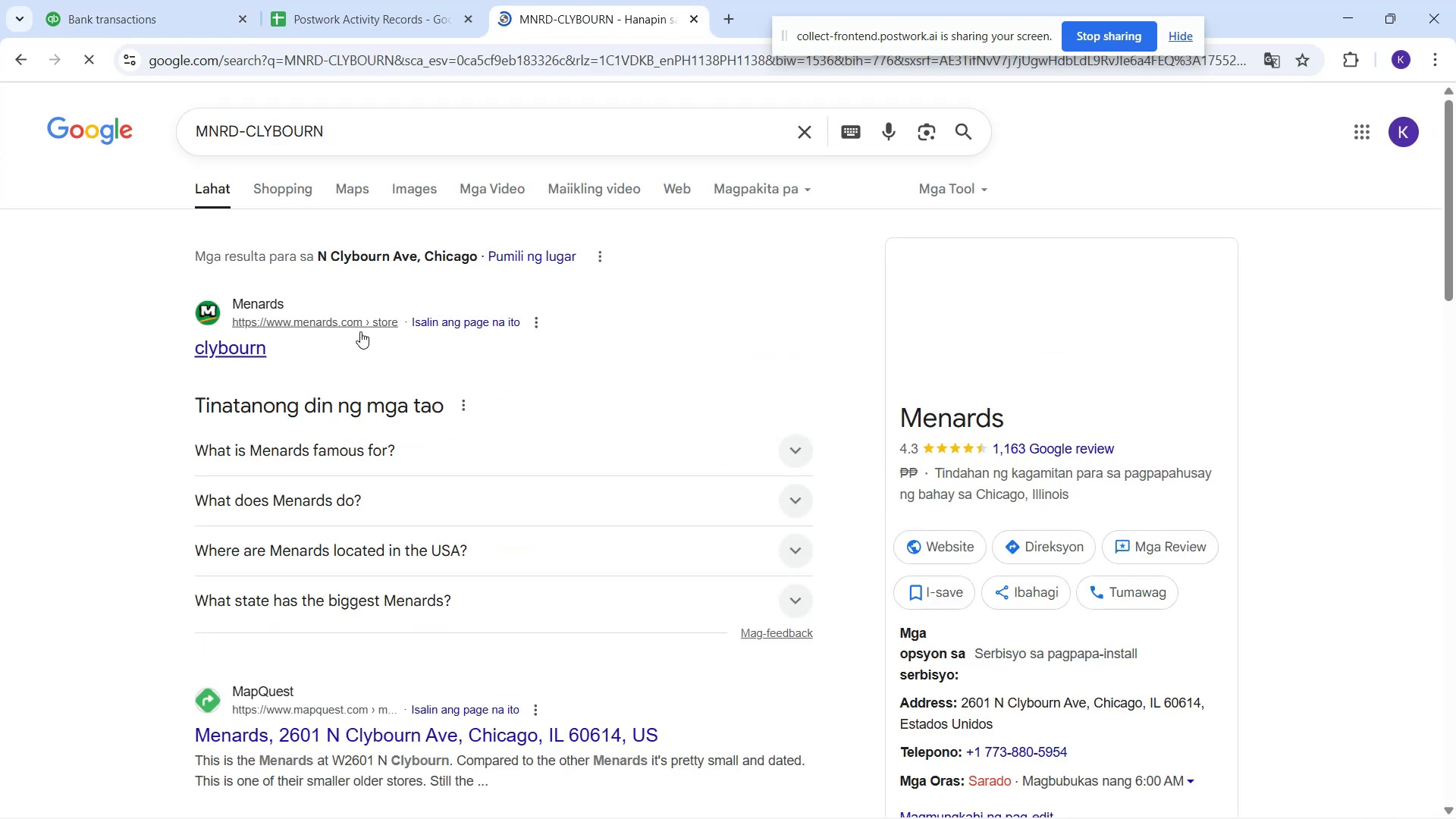 
left_click([790, 452])
 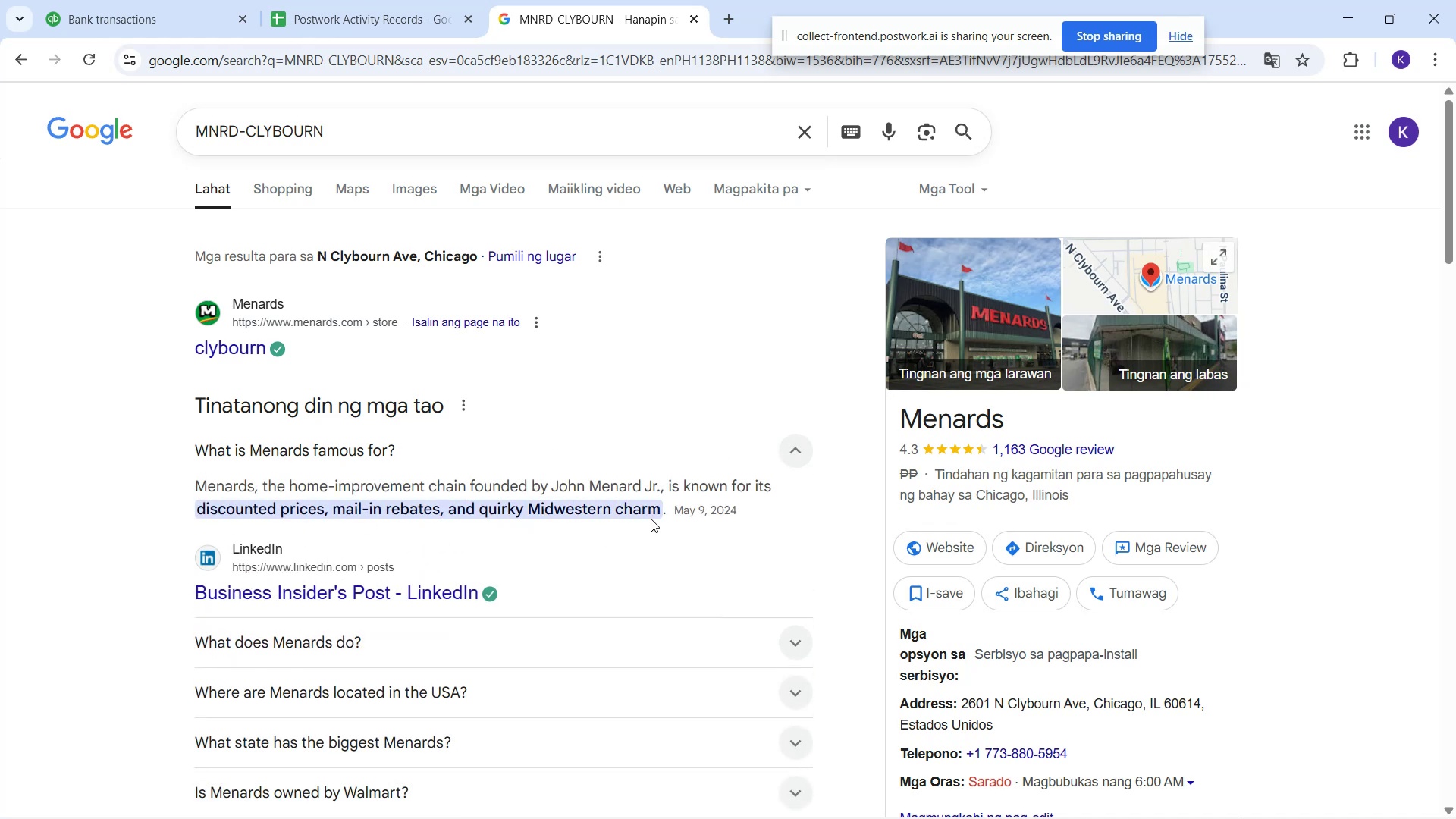 
wait(10.62)
 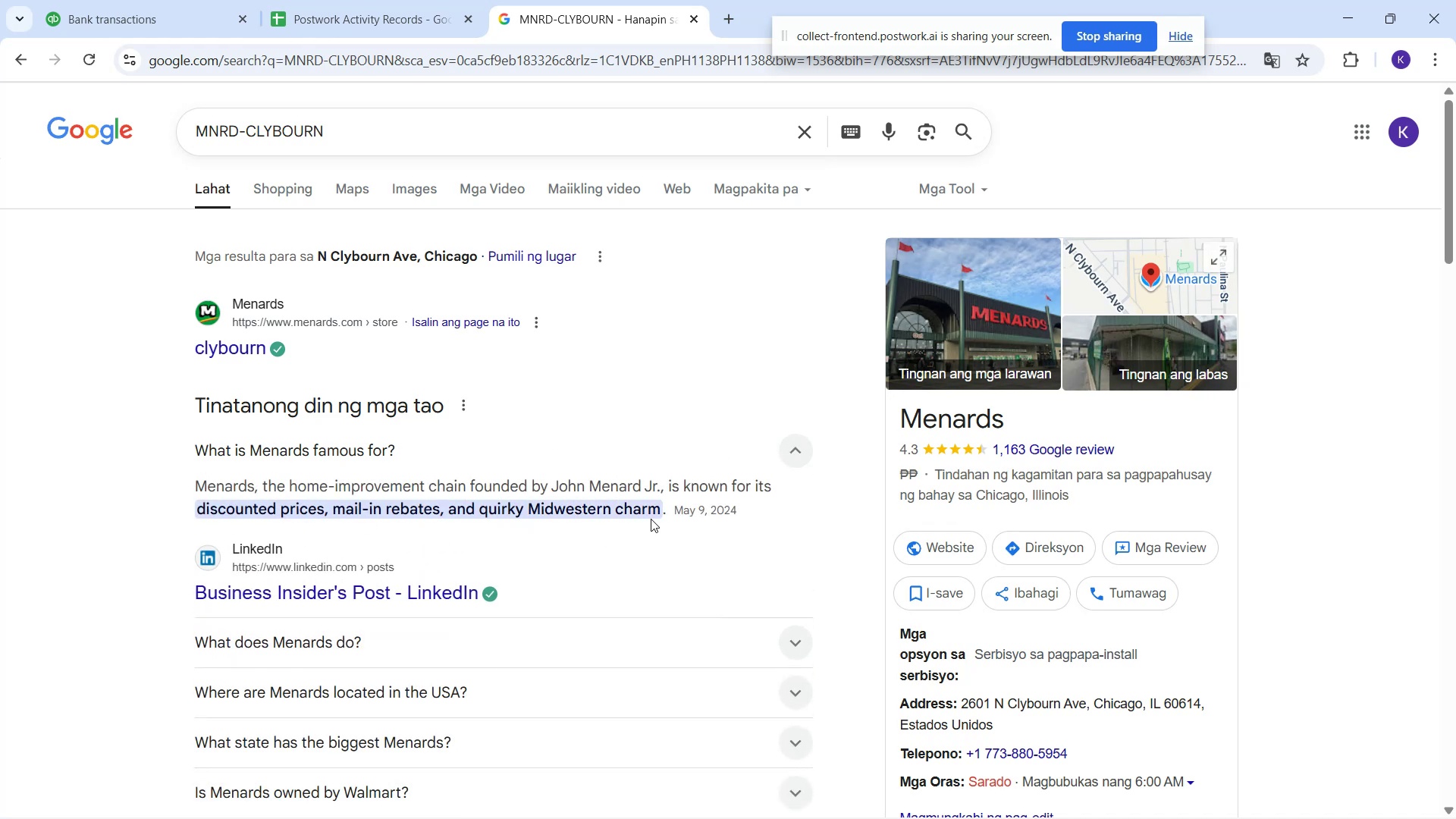 
left_click([588, 550])
 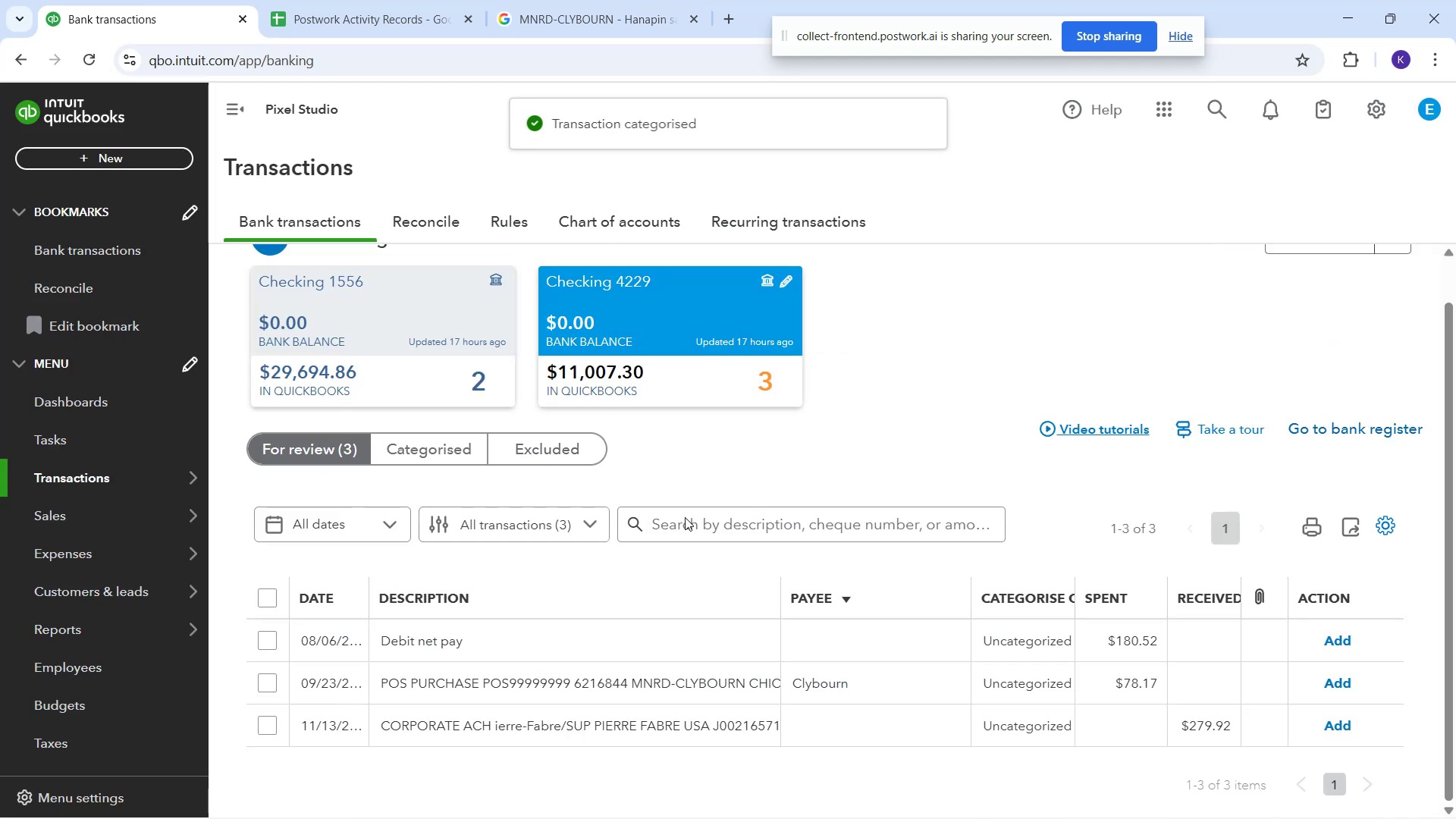 
left_click([837, 690])
 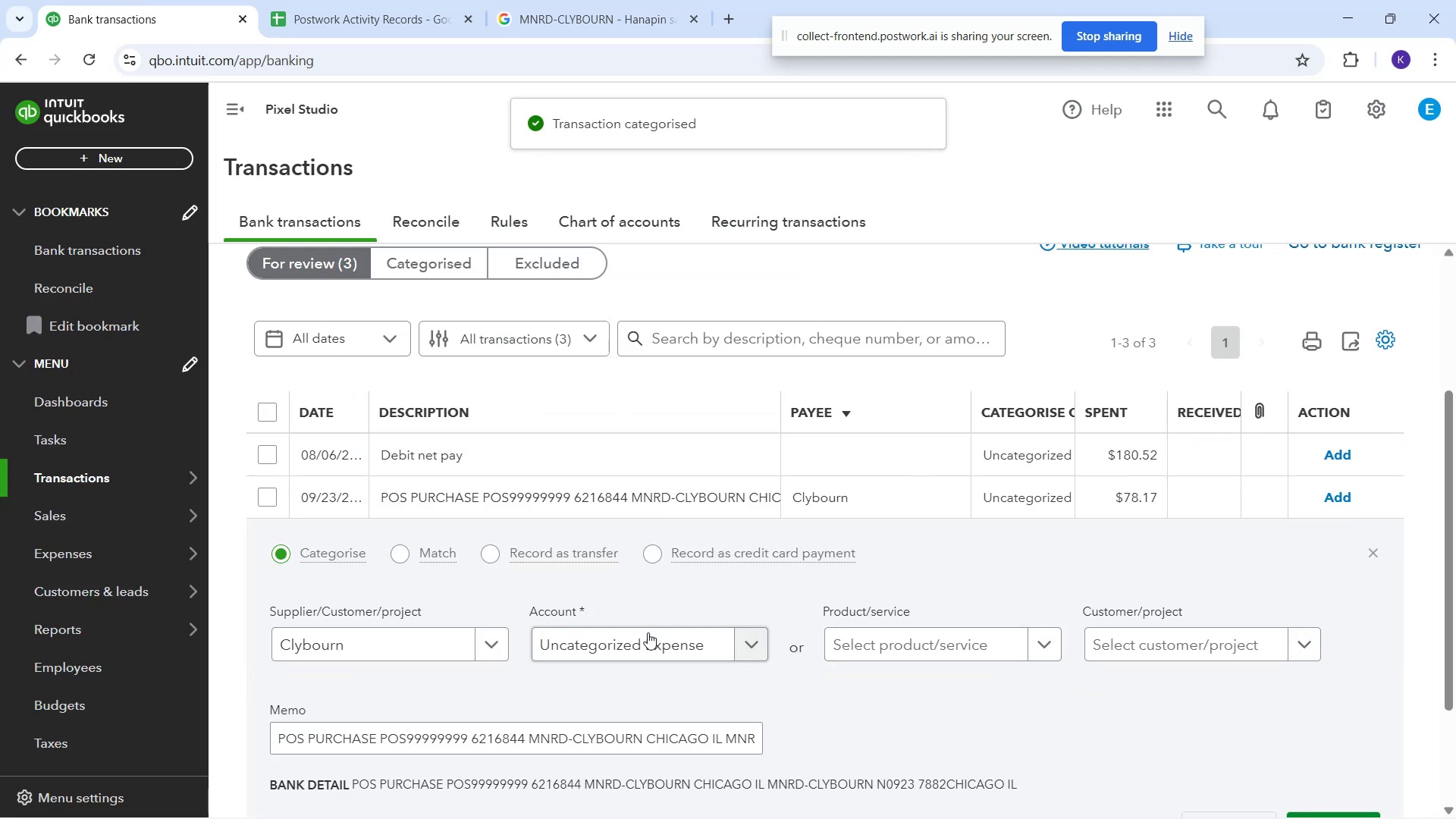 
left_click([646, 632])
 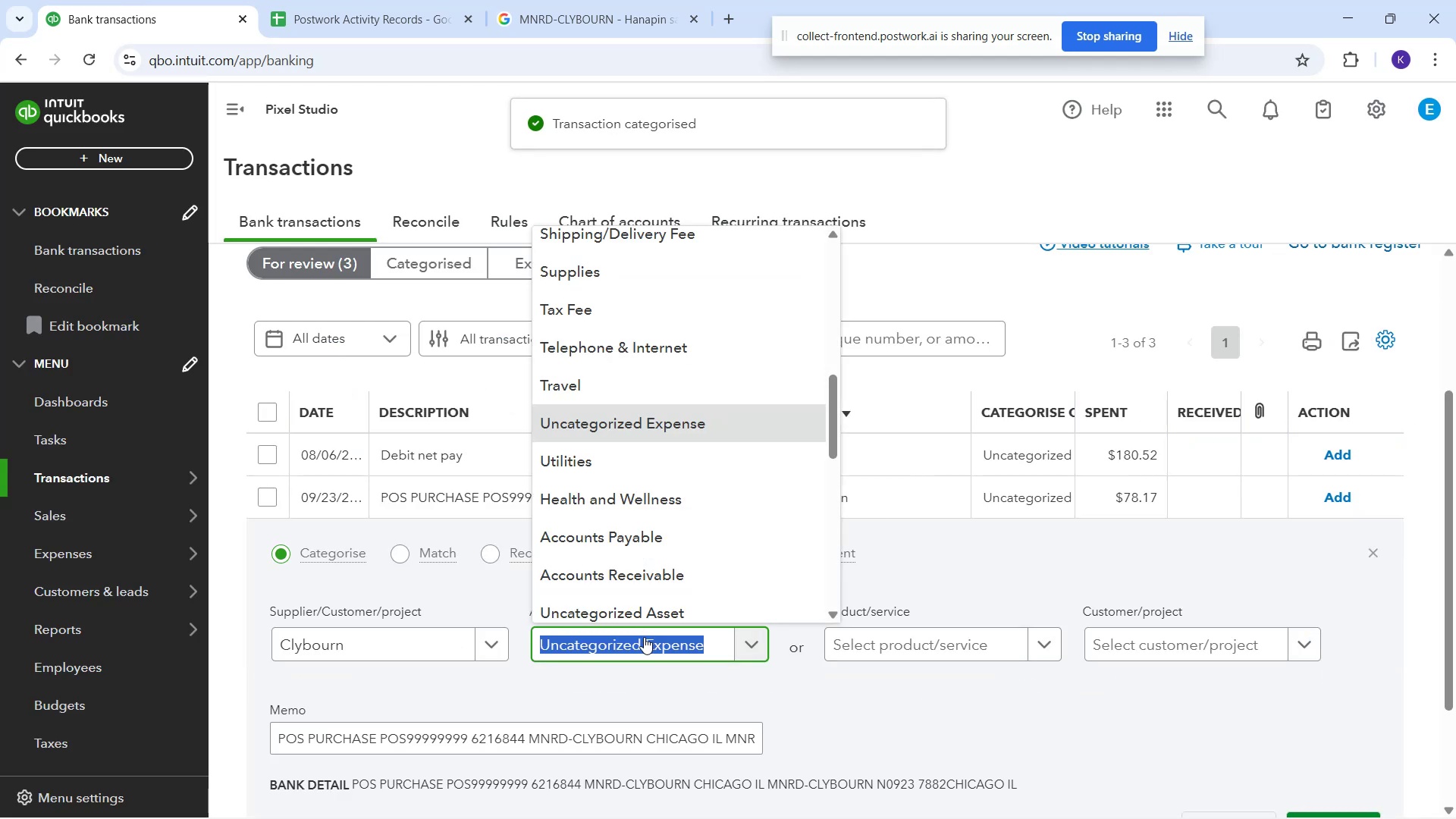 
type(sup)
 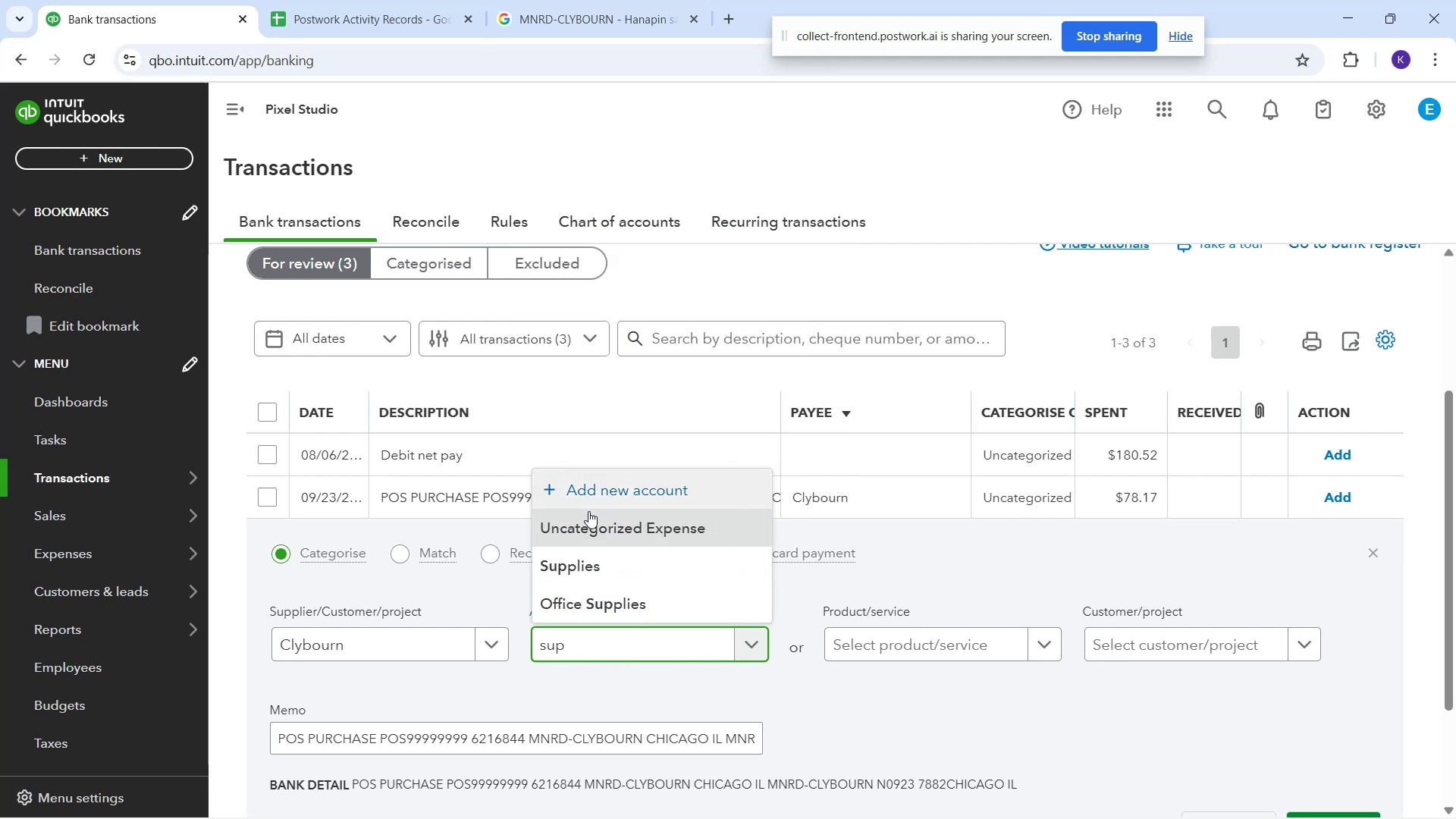 
left_click([603, 567])
 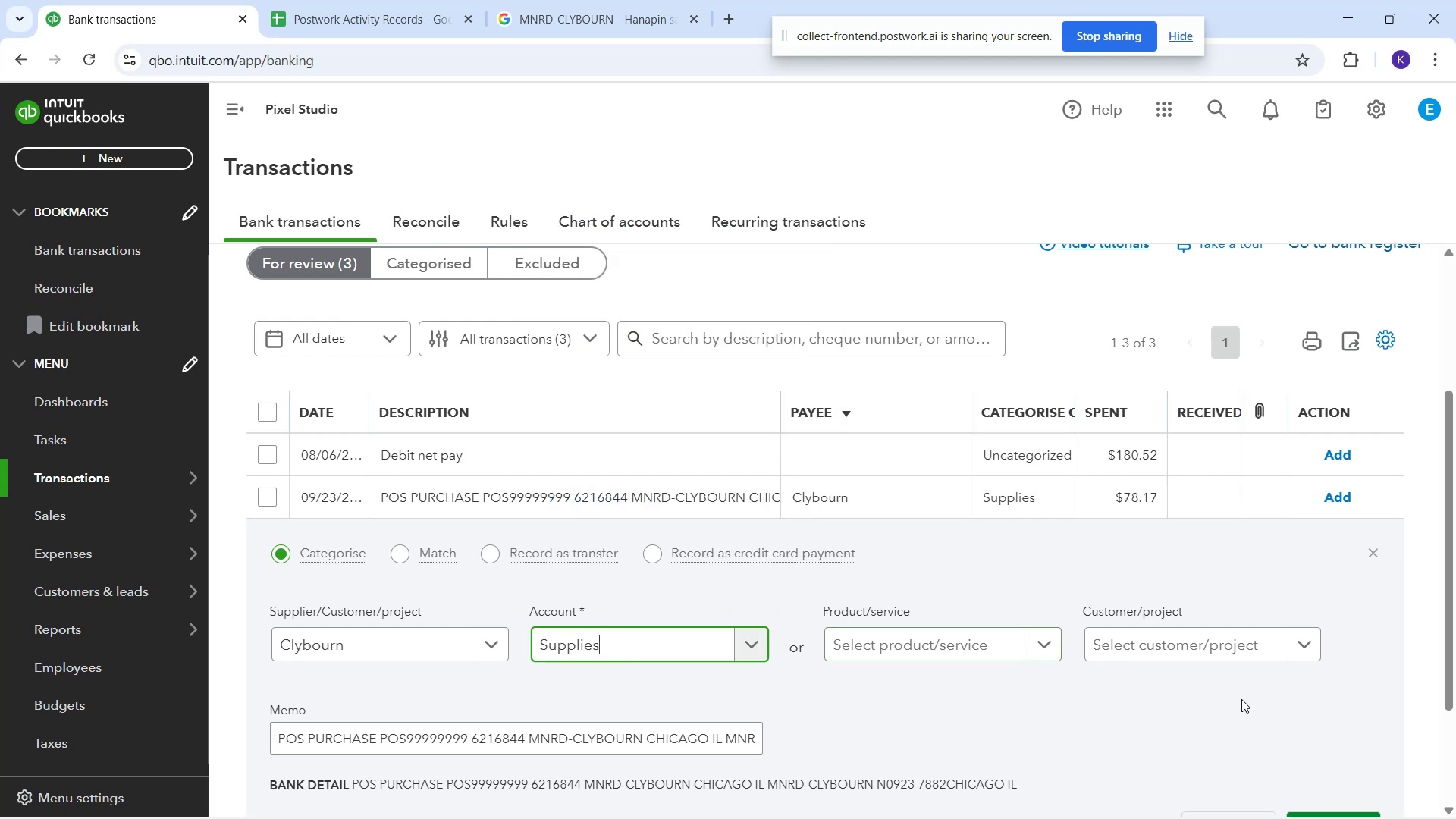 
scroll: coordinate [1249, 705], scroll_direction: down, amount: 1.0
 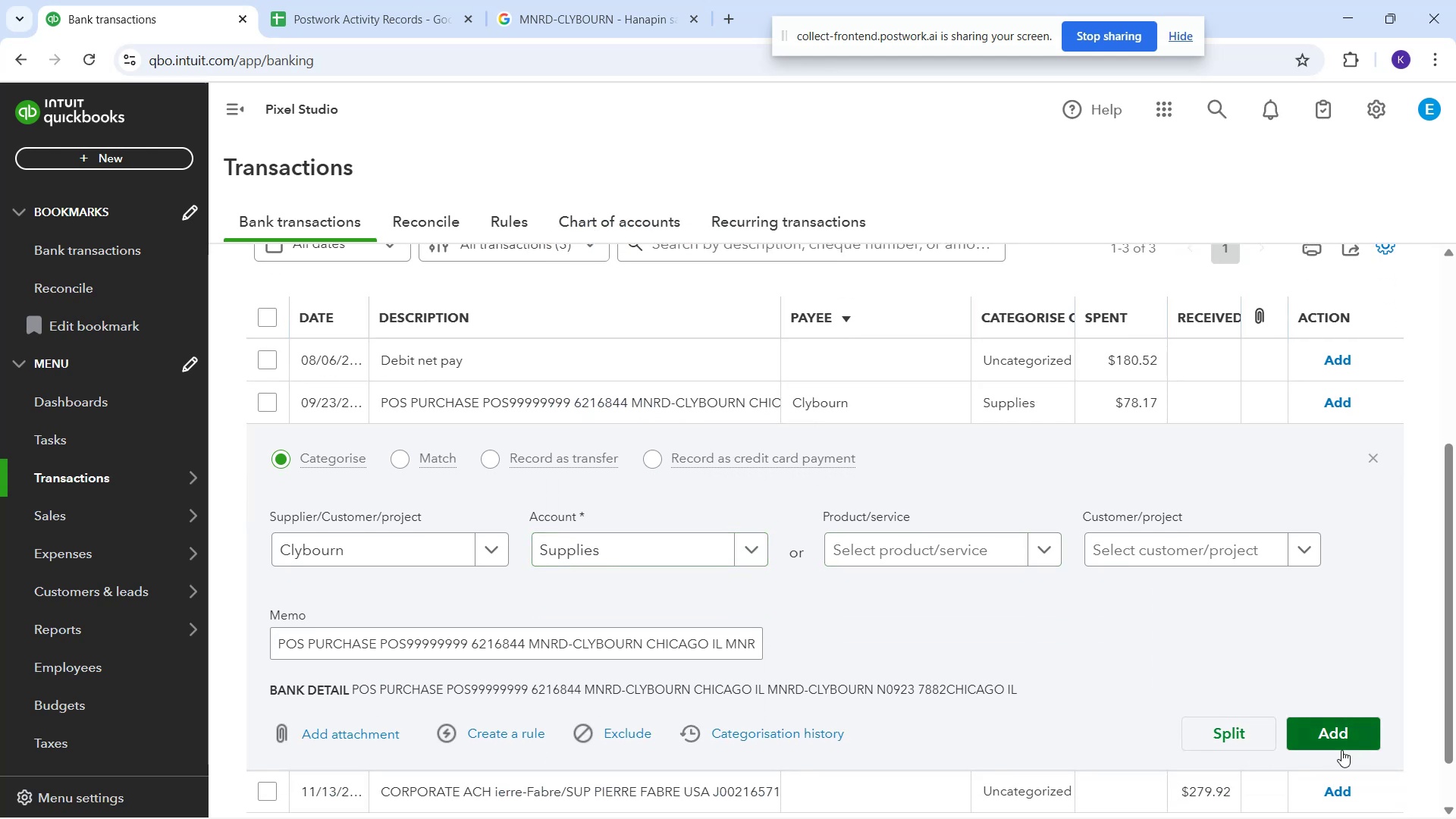 
left_click([1333, 740])
 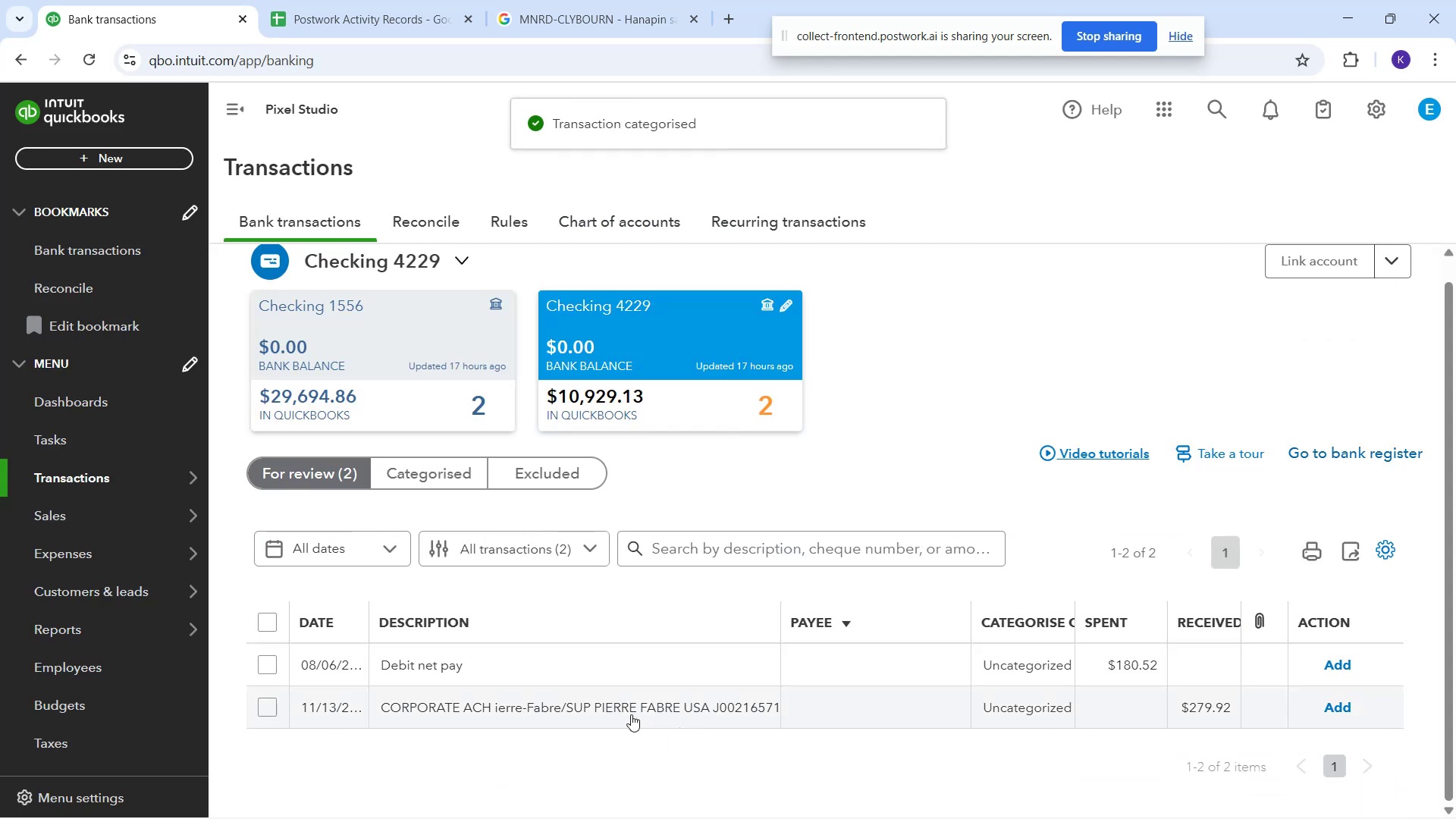 
wait(5.06)
 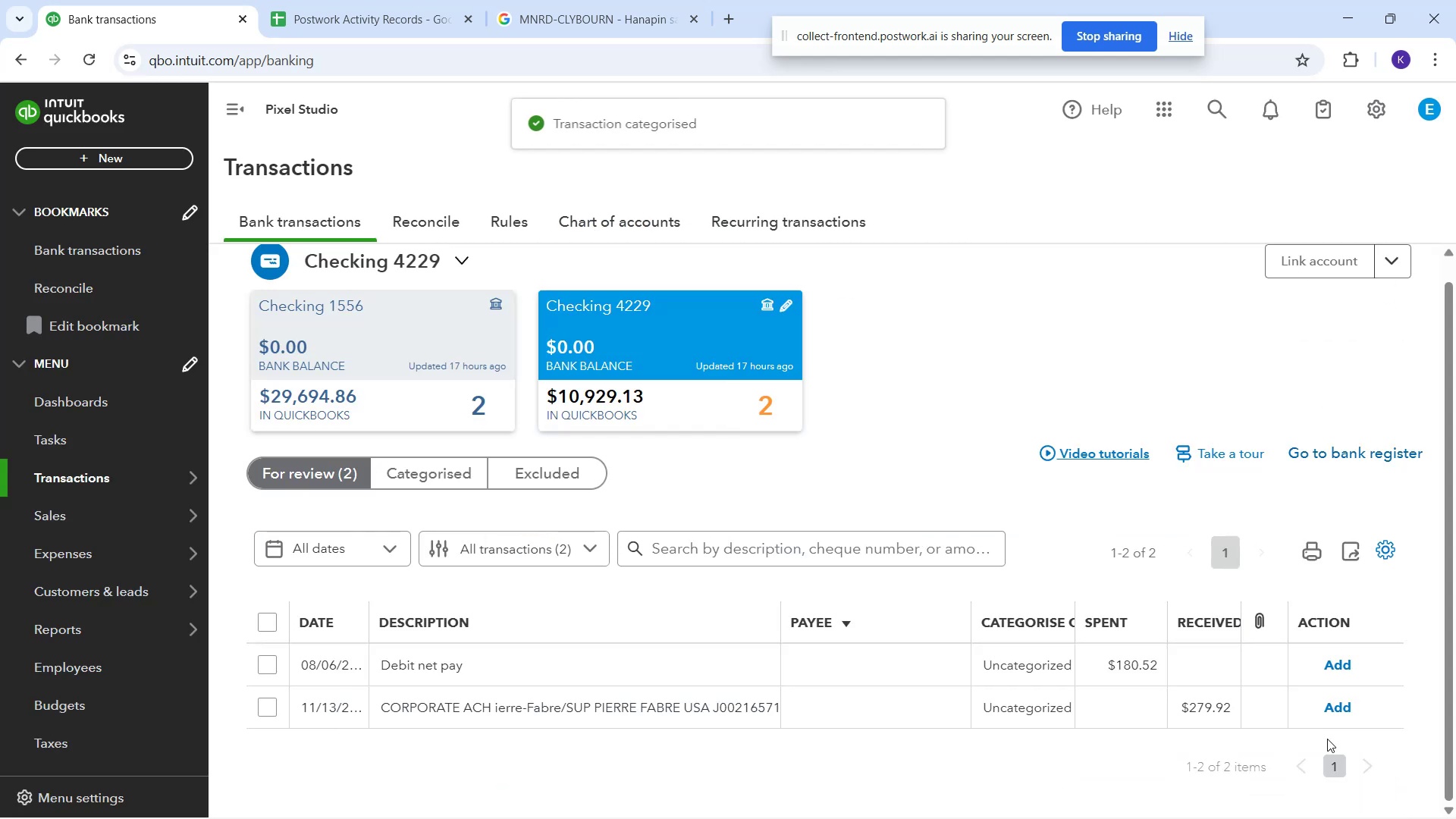 
left_click([563, 722])
 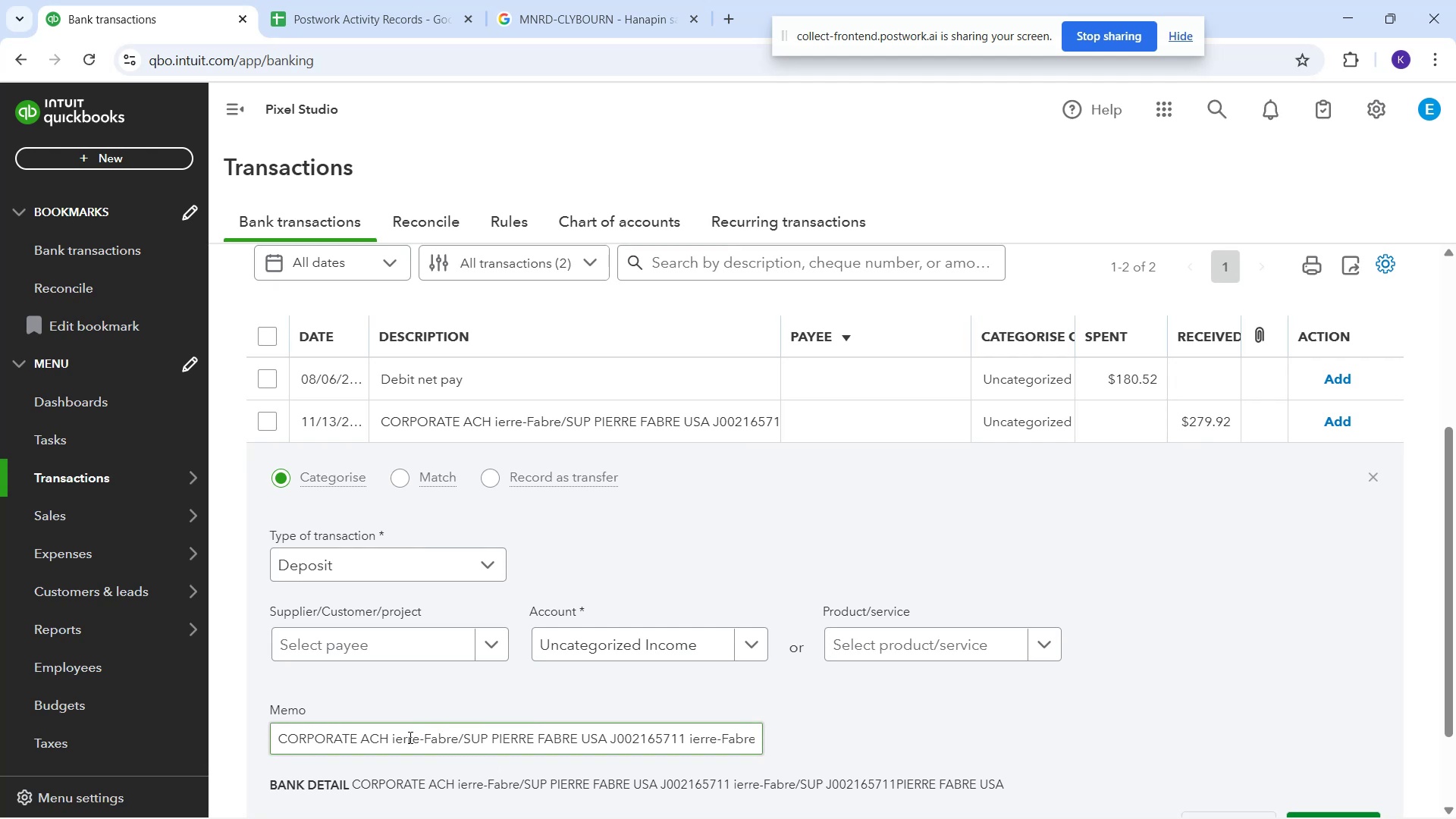 
left_click_drag(start_coordinate=[392, 739], to_coordinate=[607, 753])
 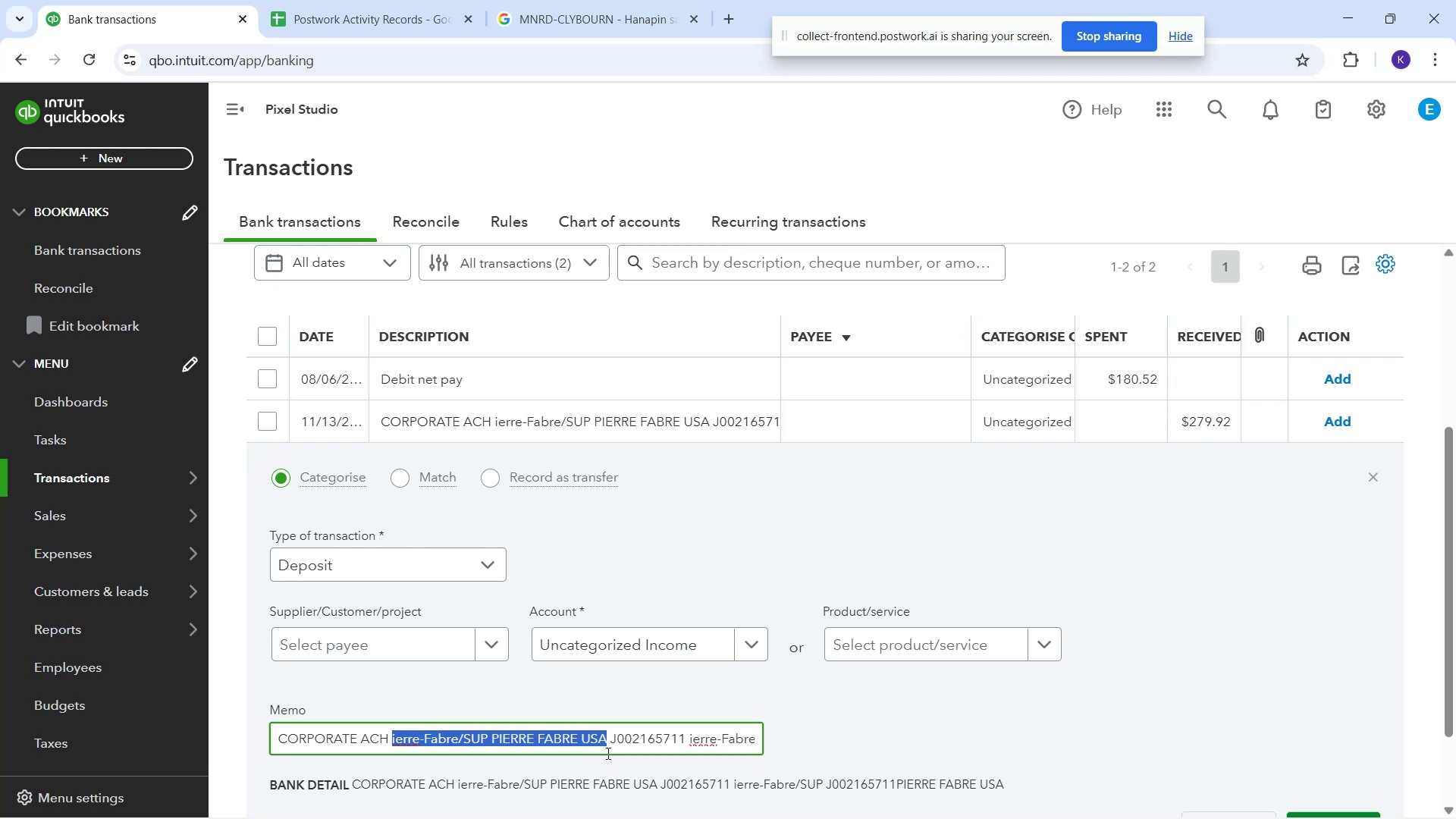 
key(Control+C)
 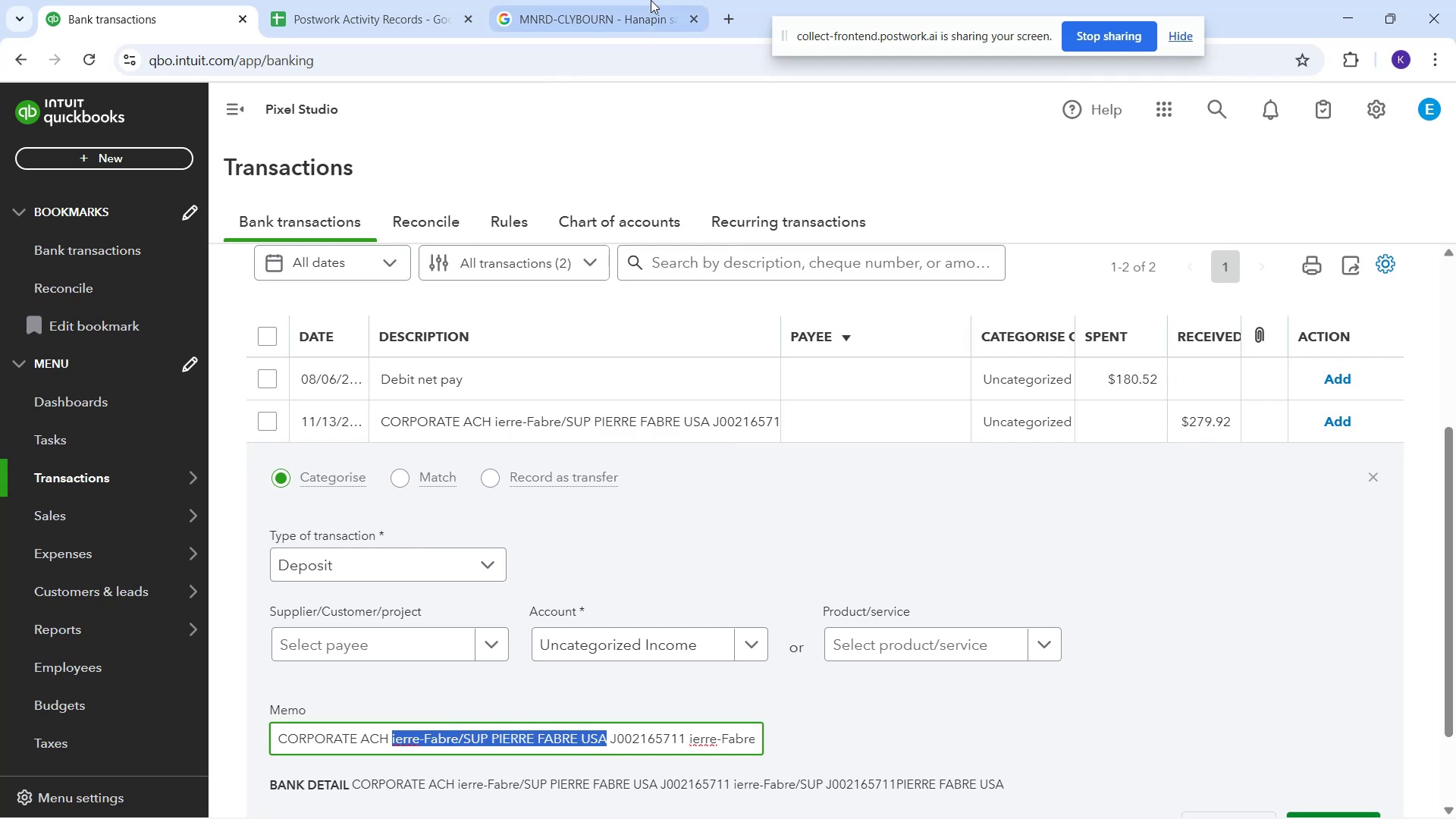 
left_click([657, 0])
 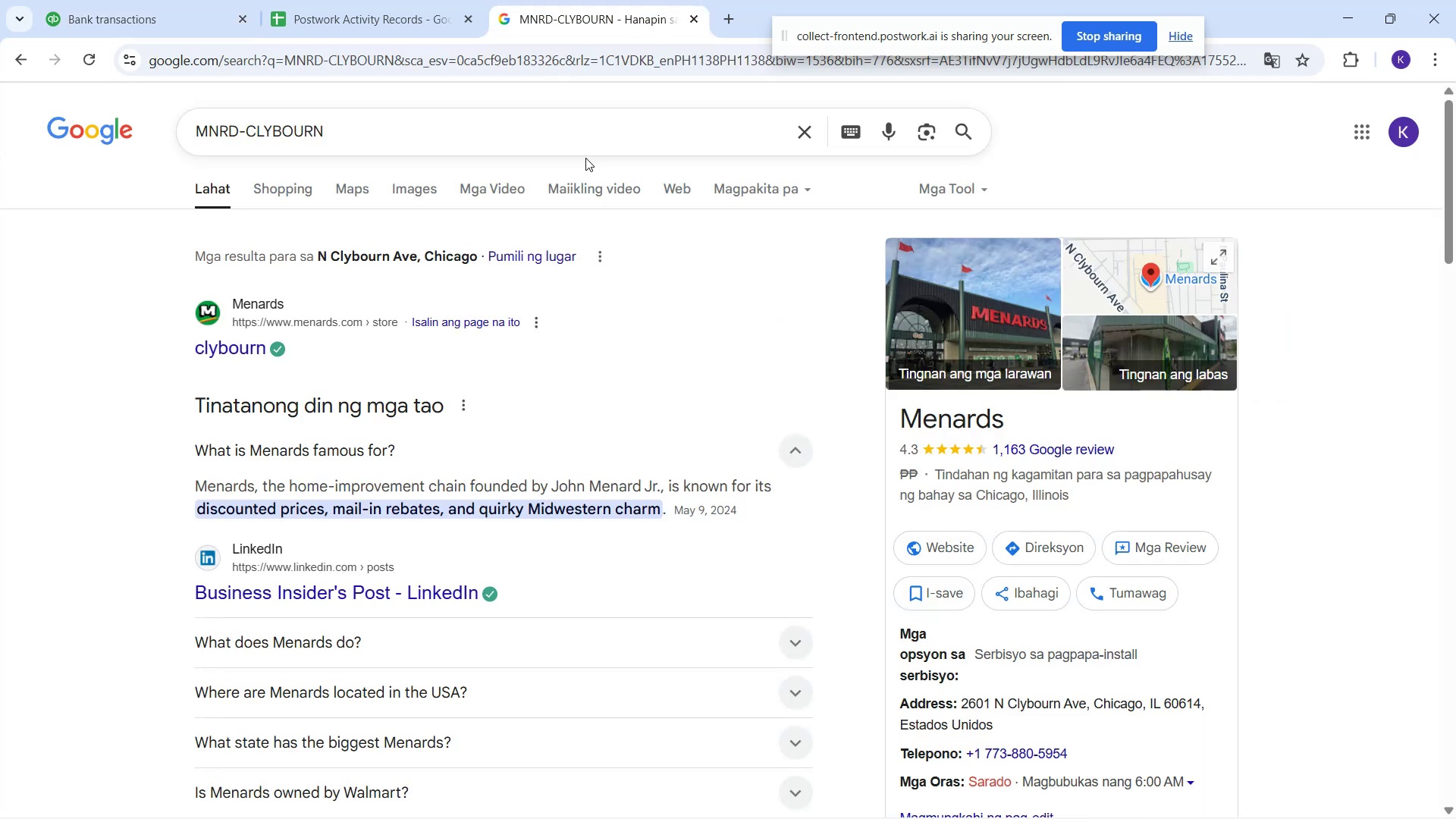 
left_click_drag(start_coordinate=[559, 137], to_coordinate=[0, 195])
 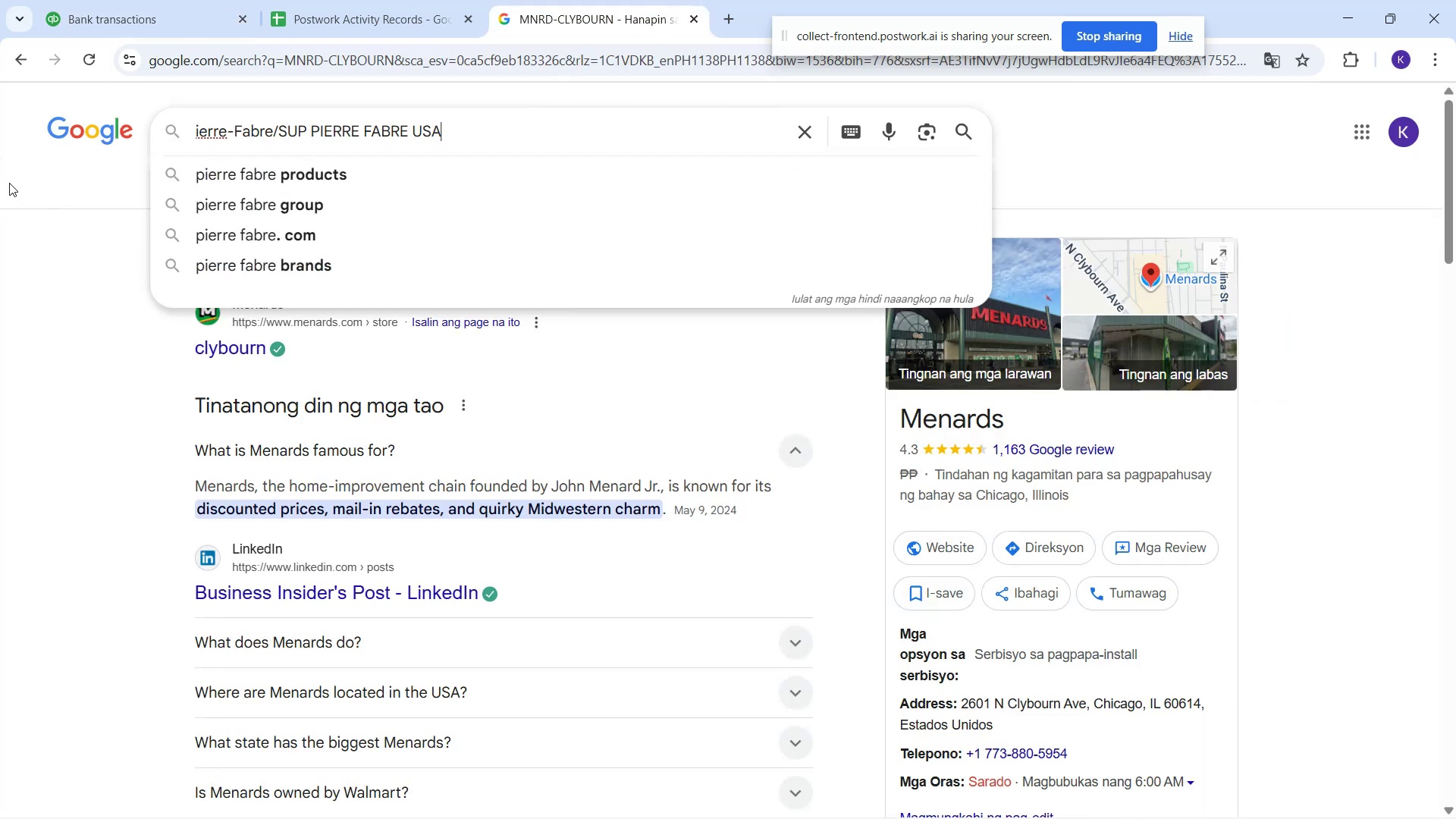 
key(Control+V)
 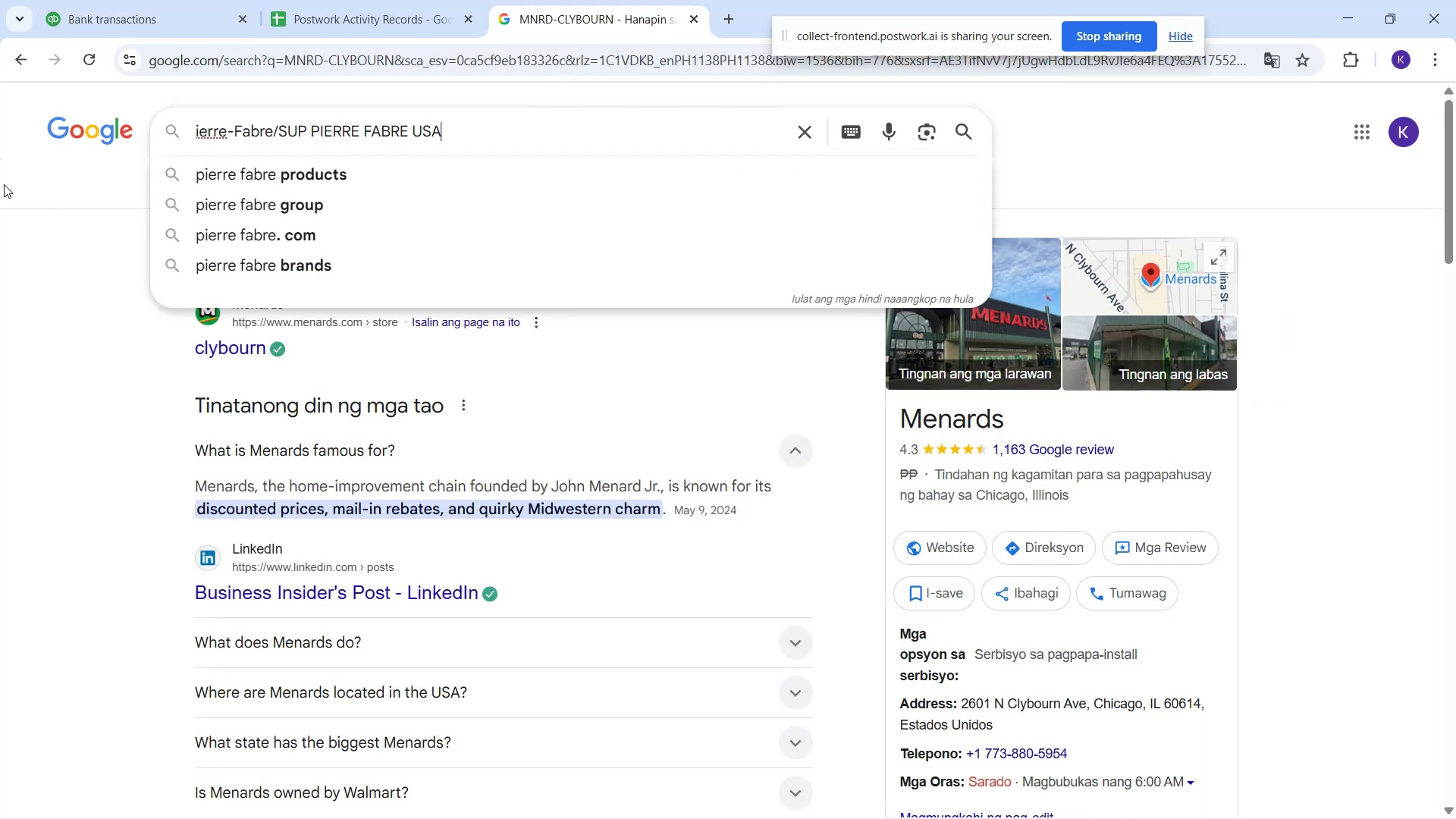 
key(Enter)
 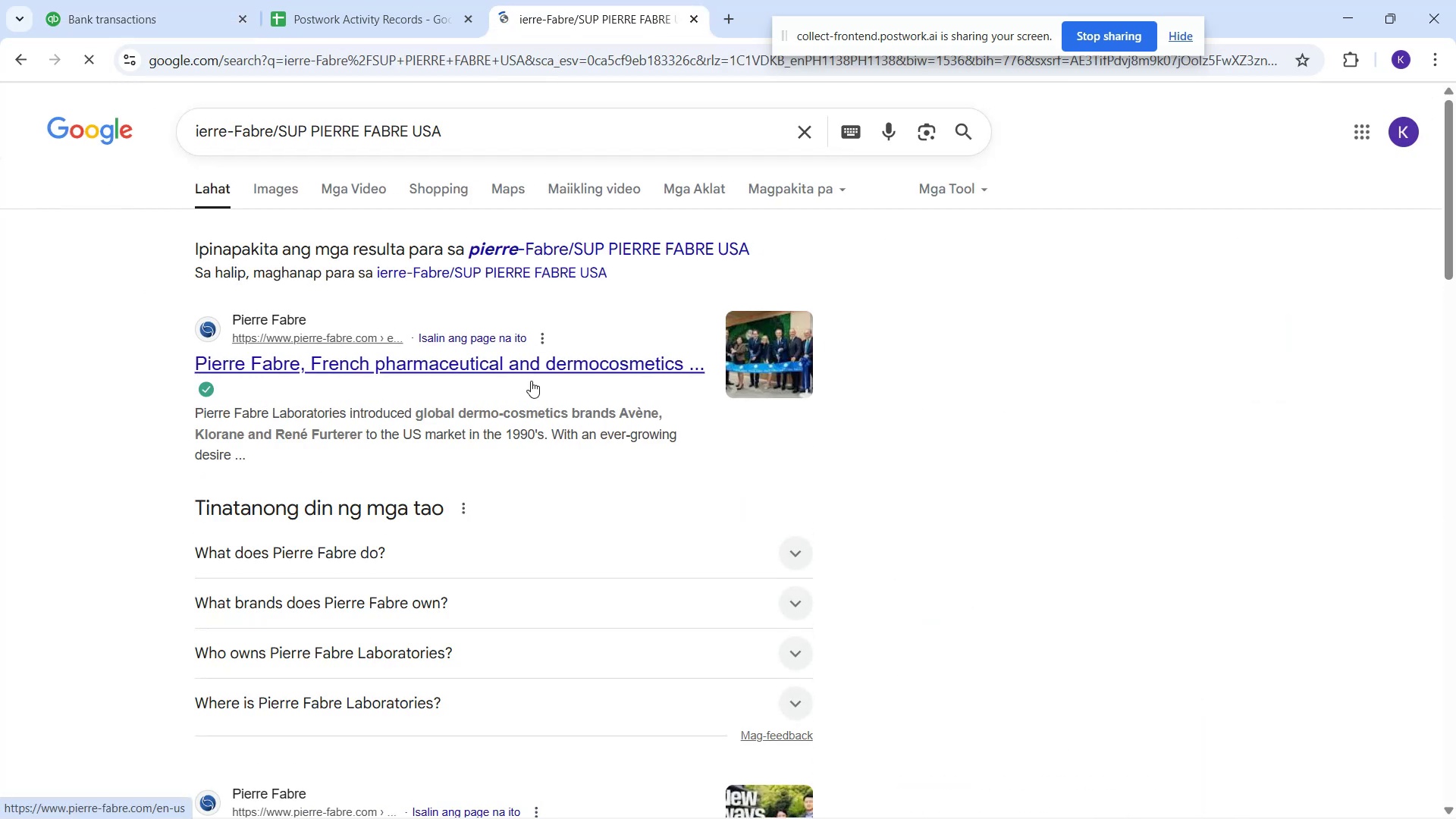 
left_click([180, 0])
 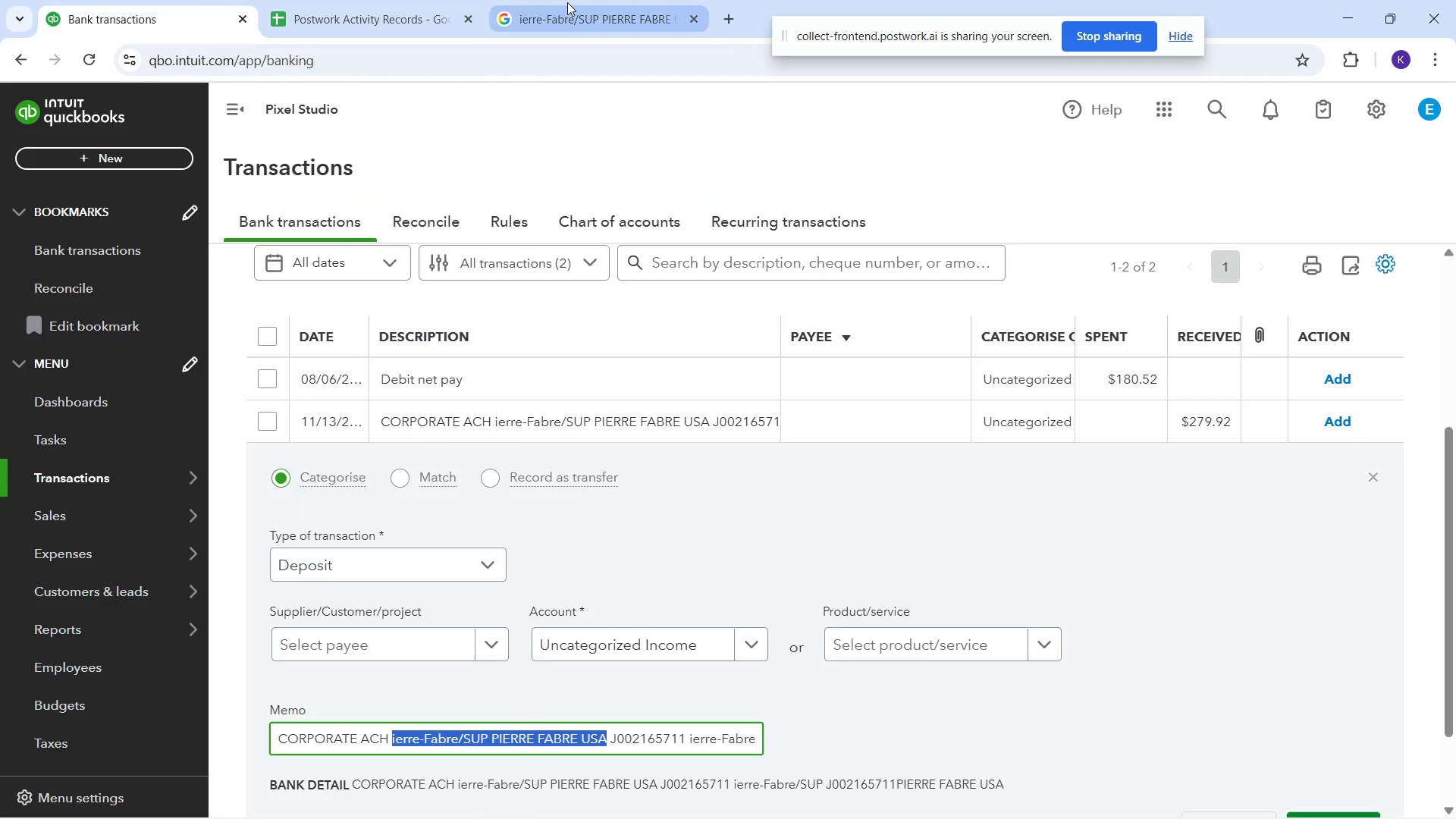 
left_click([536, 7])
 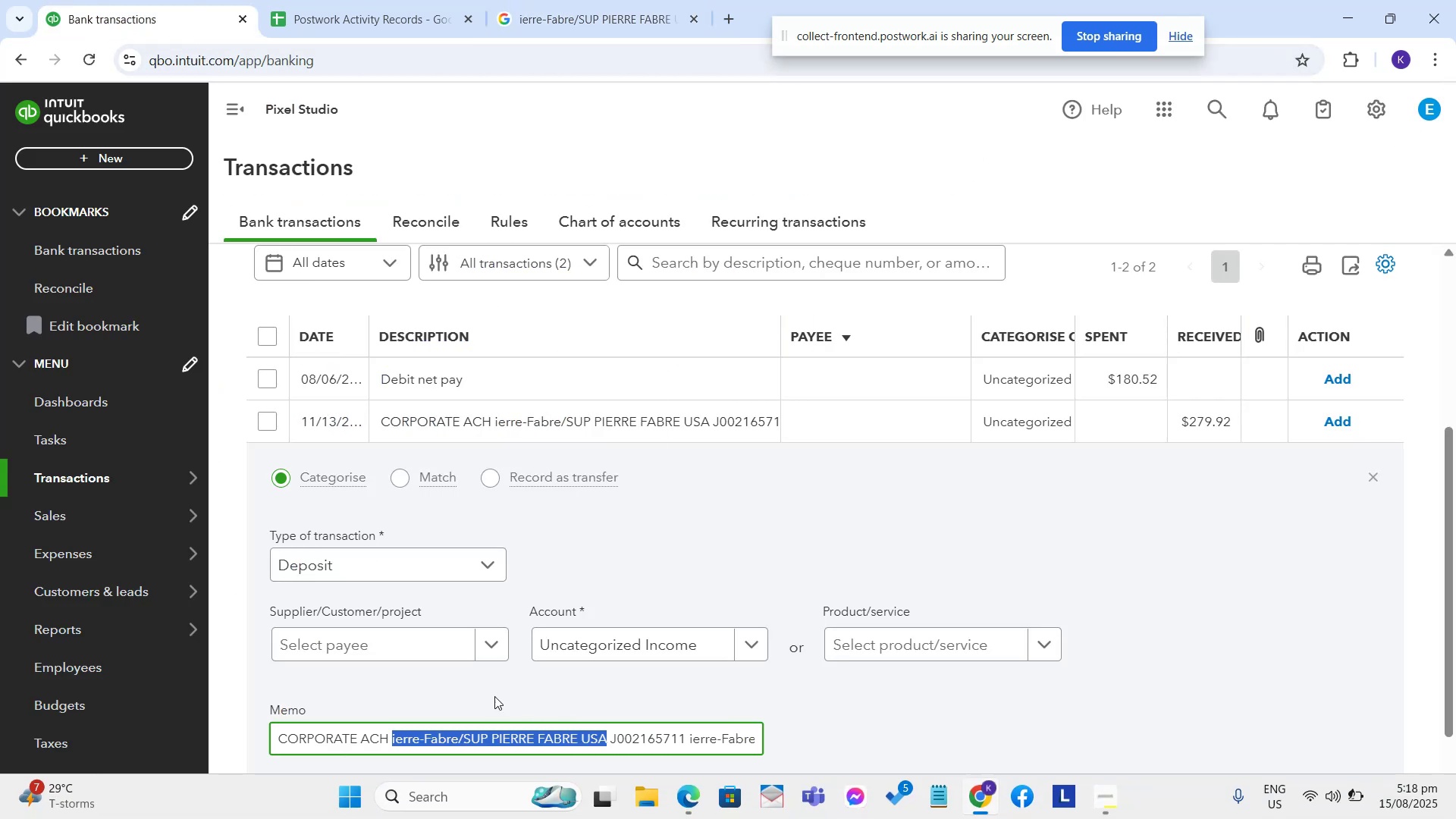 
left_click([398, 643])
 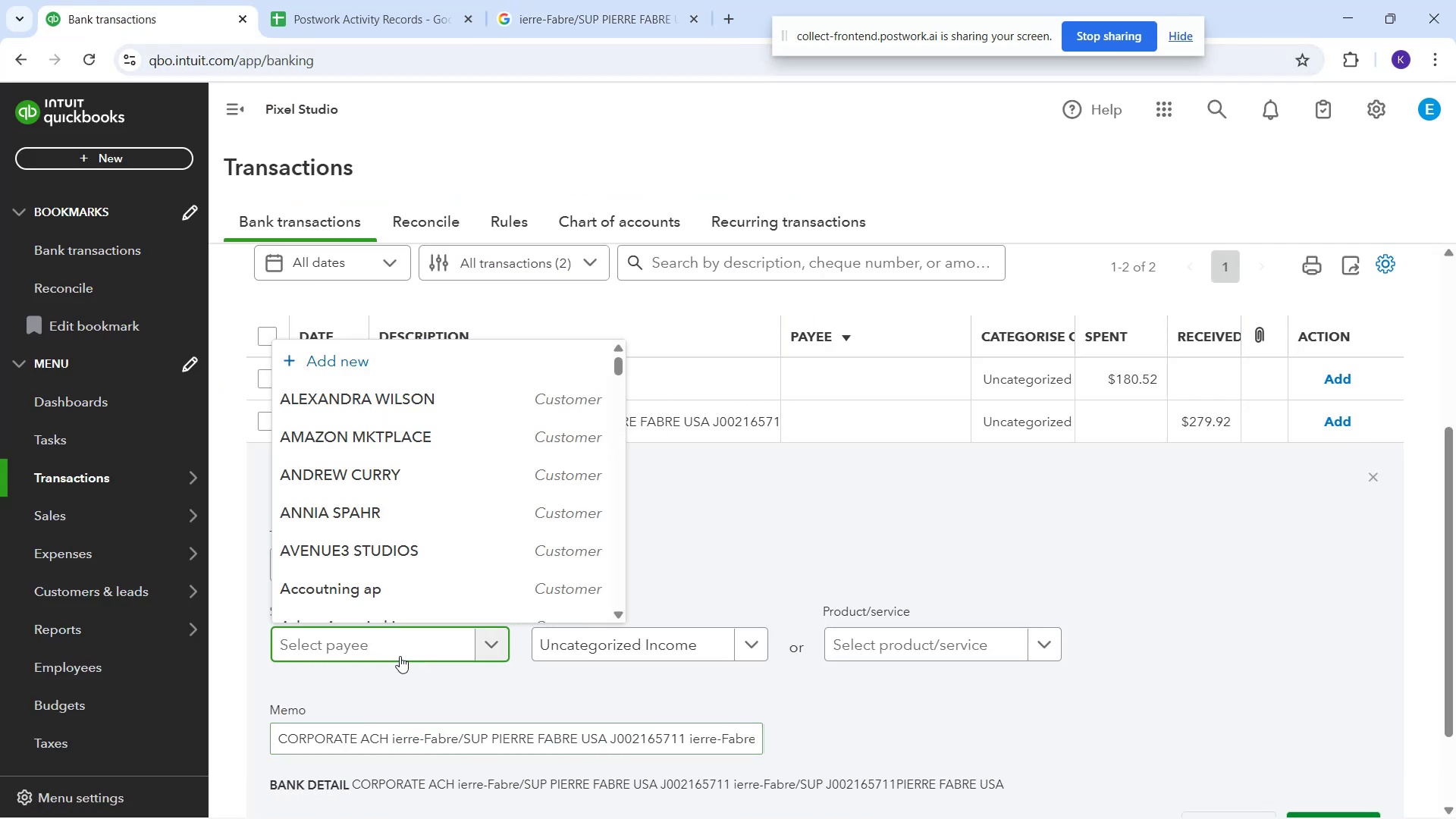 
type(Fierre)
 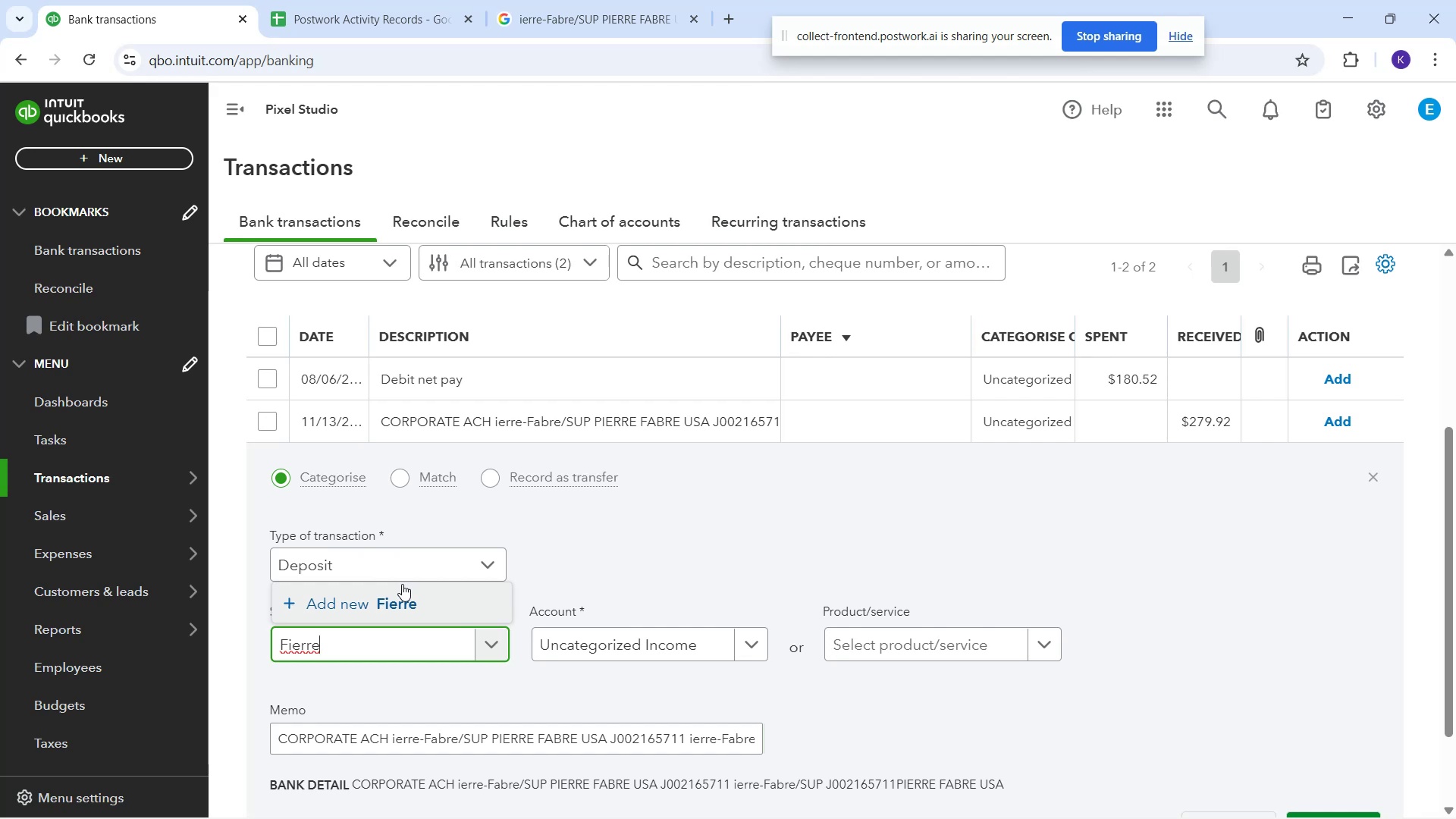 
type( Fabre)
 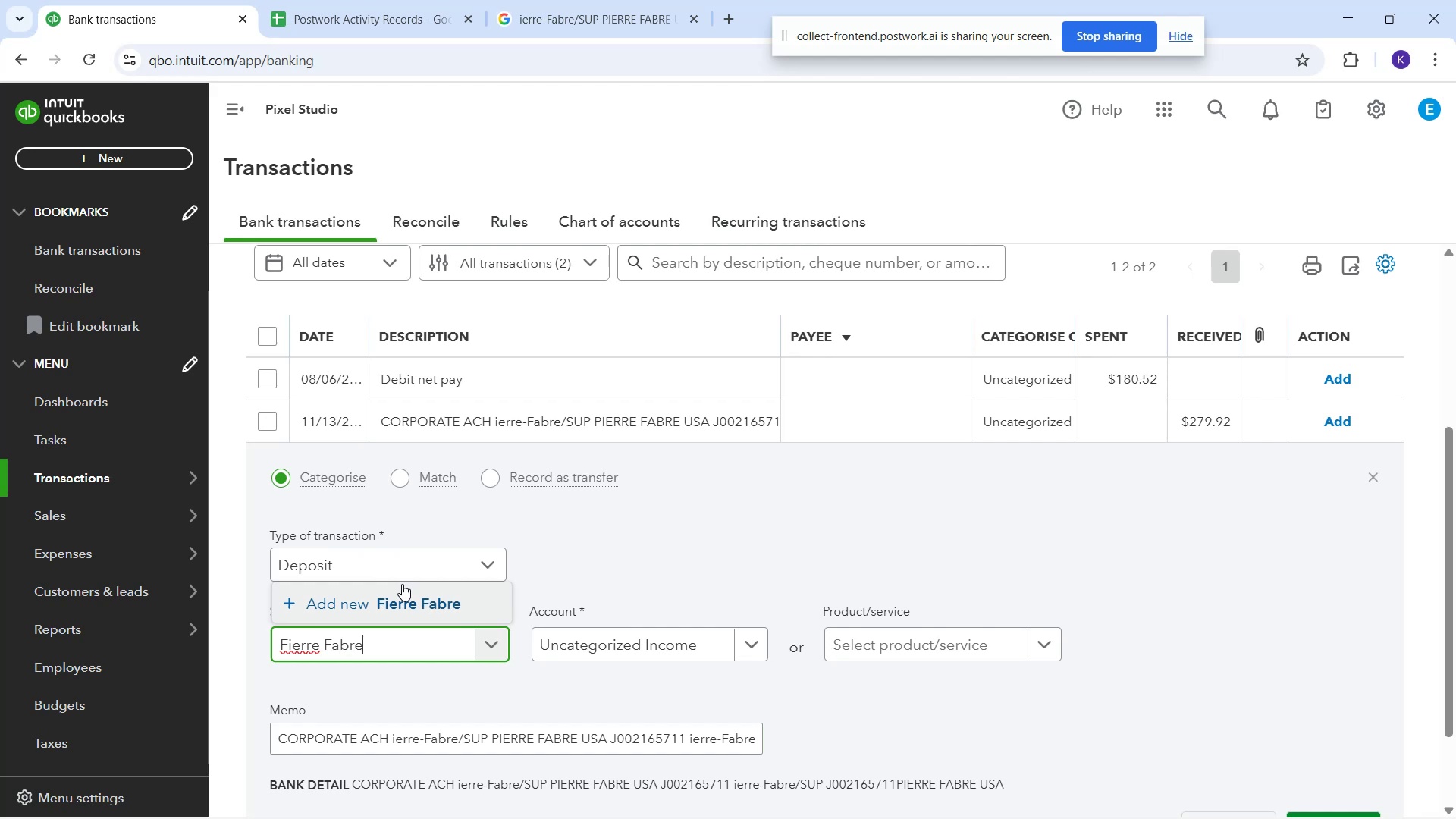 
wait(6.26)
 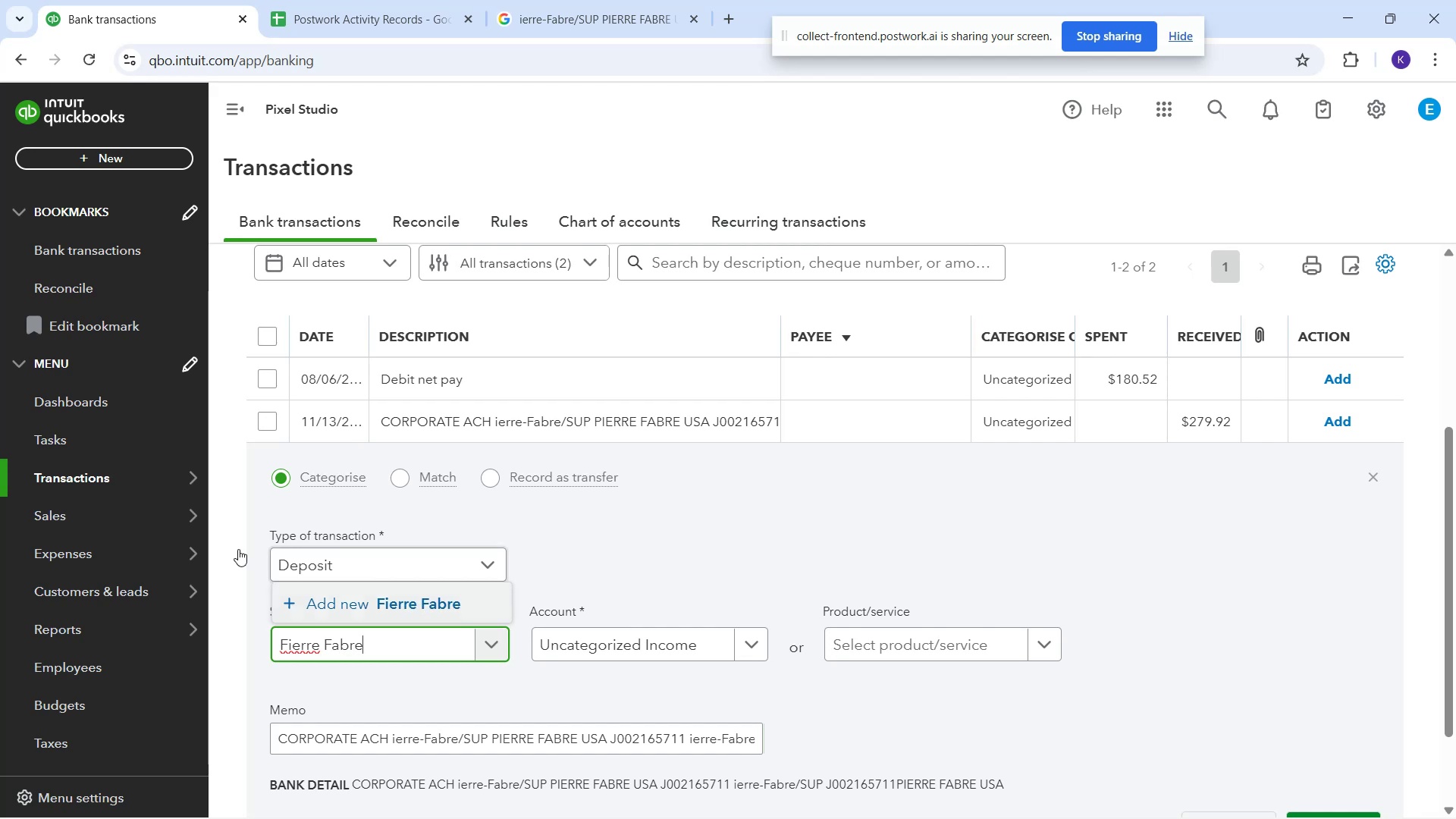 
left_click([626, 638])
 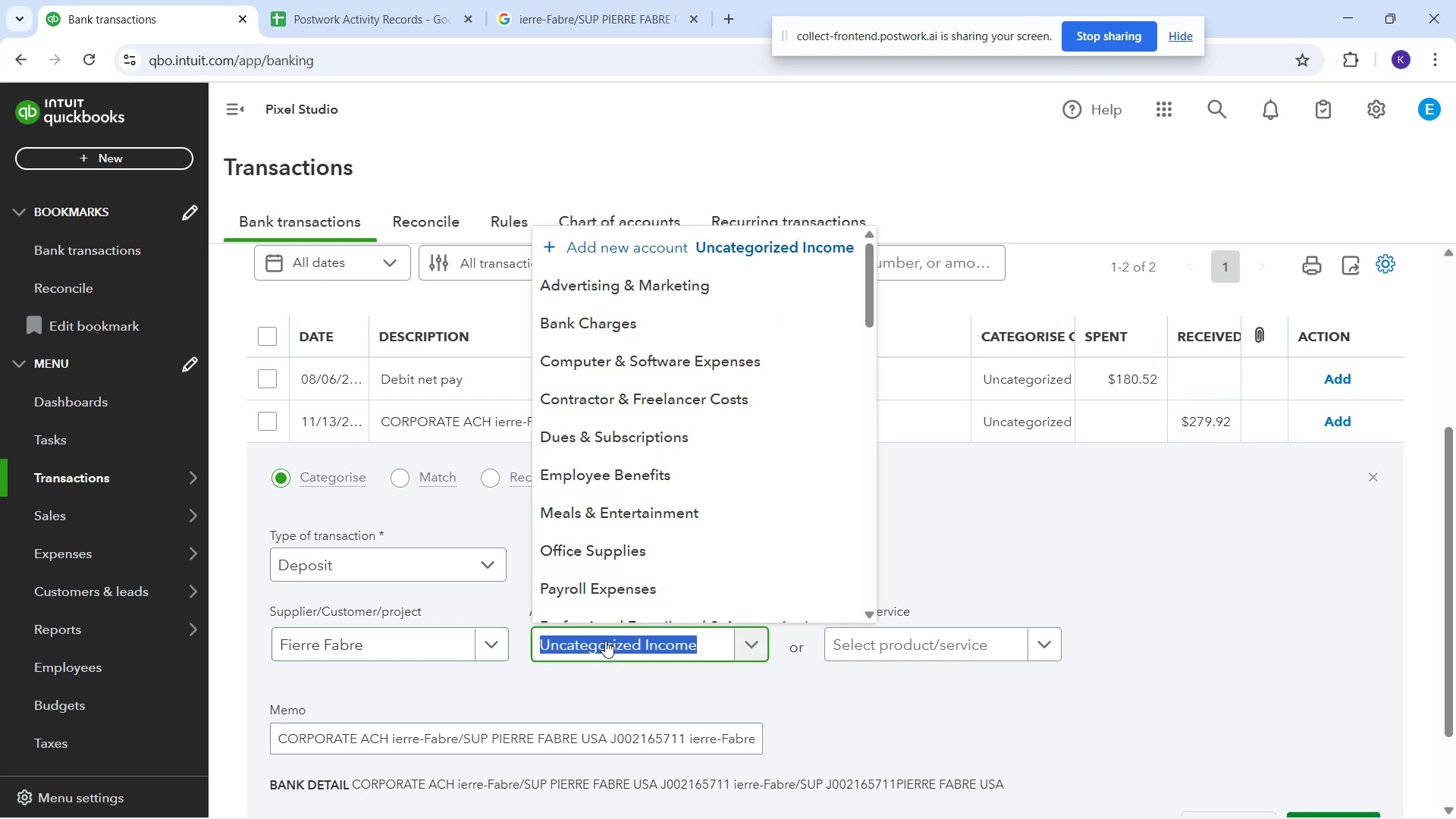 
type(he)
 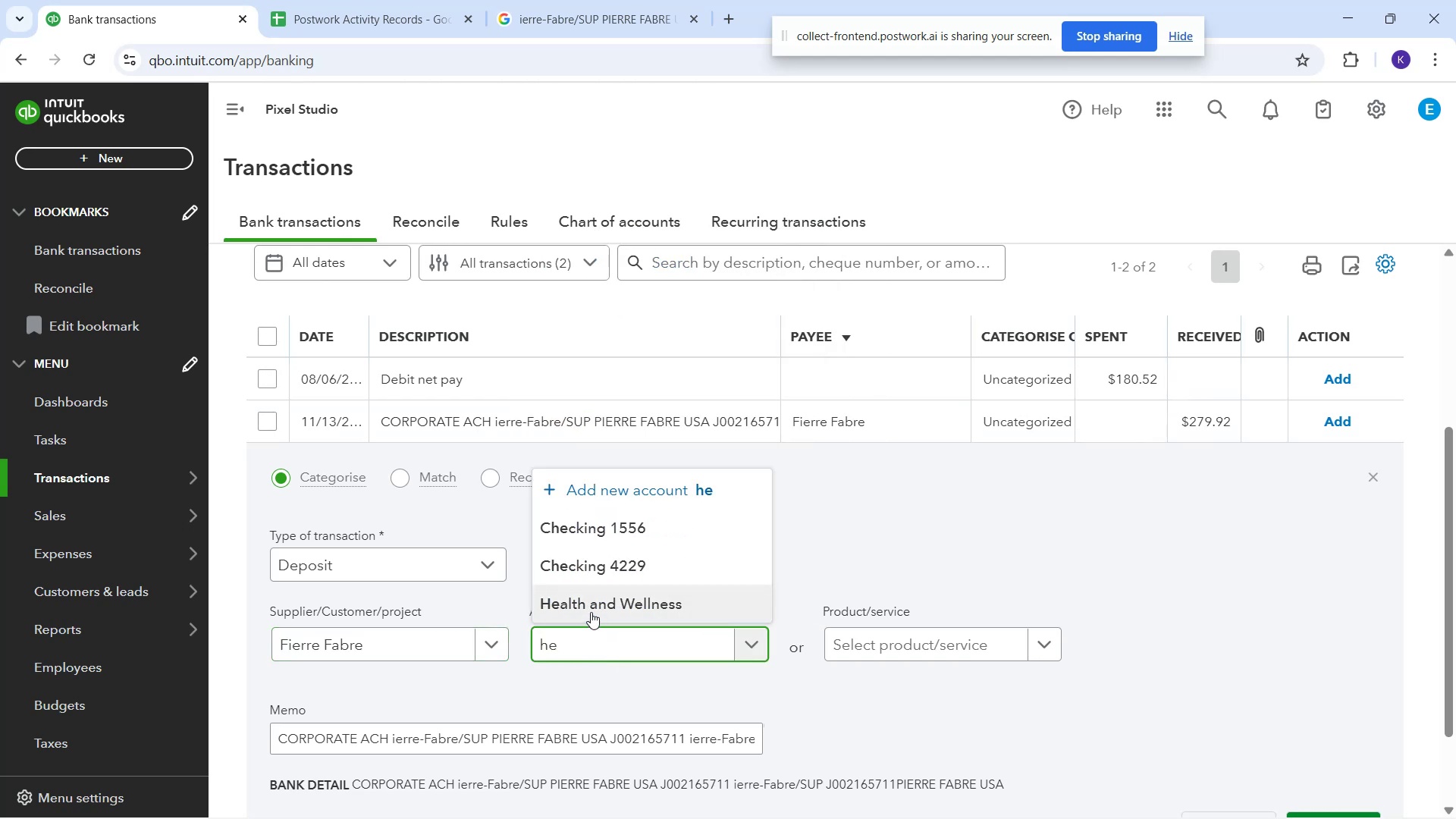 
left_click([587, 598])
 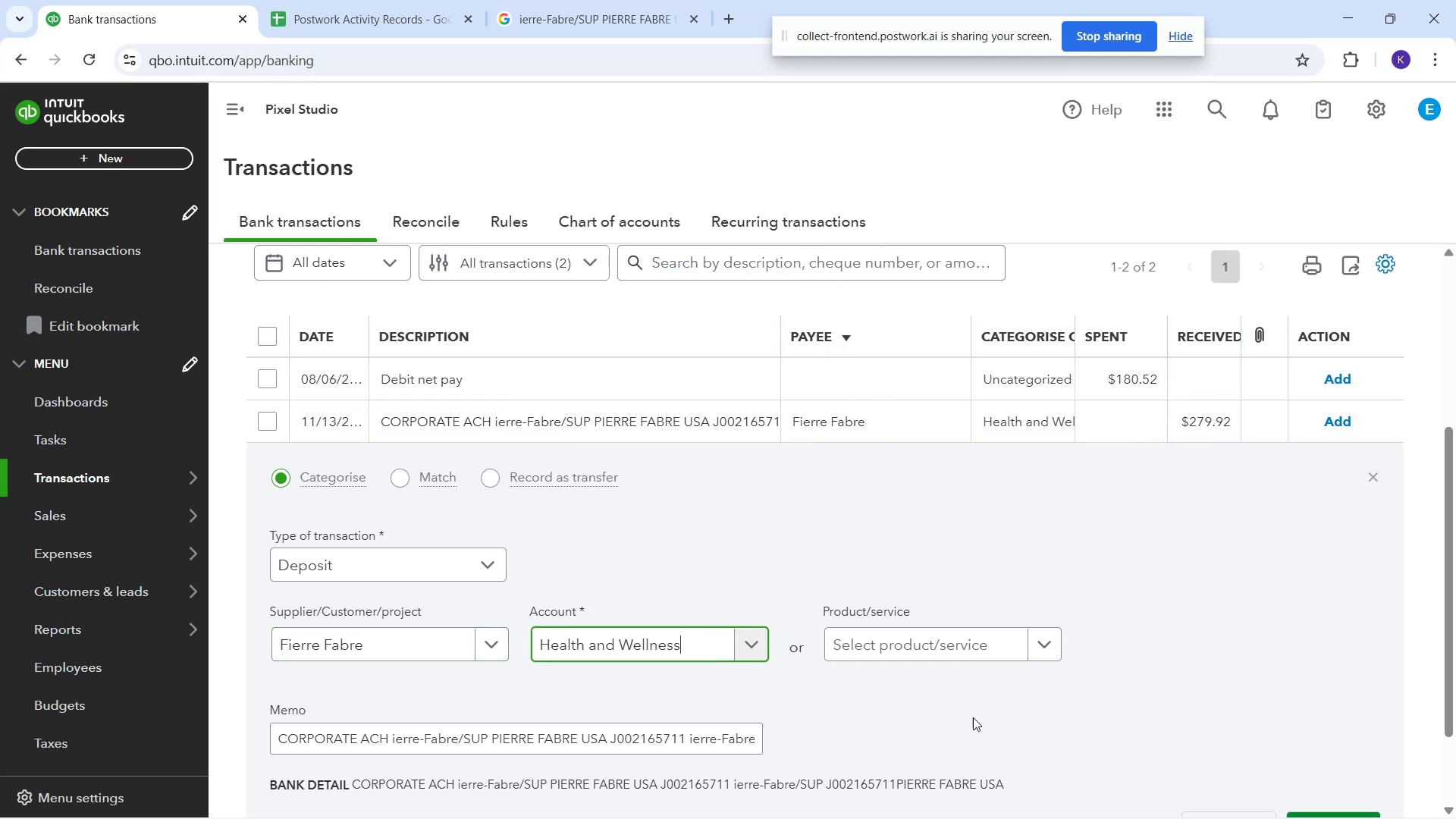 
scroll: coordinate [1090, 689], scroll_direction: down, amount: 1.0
 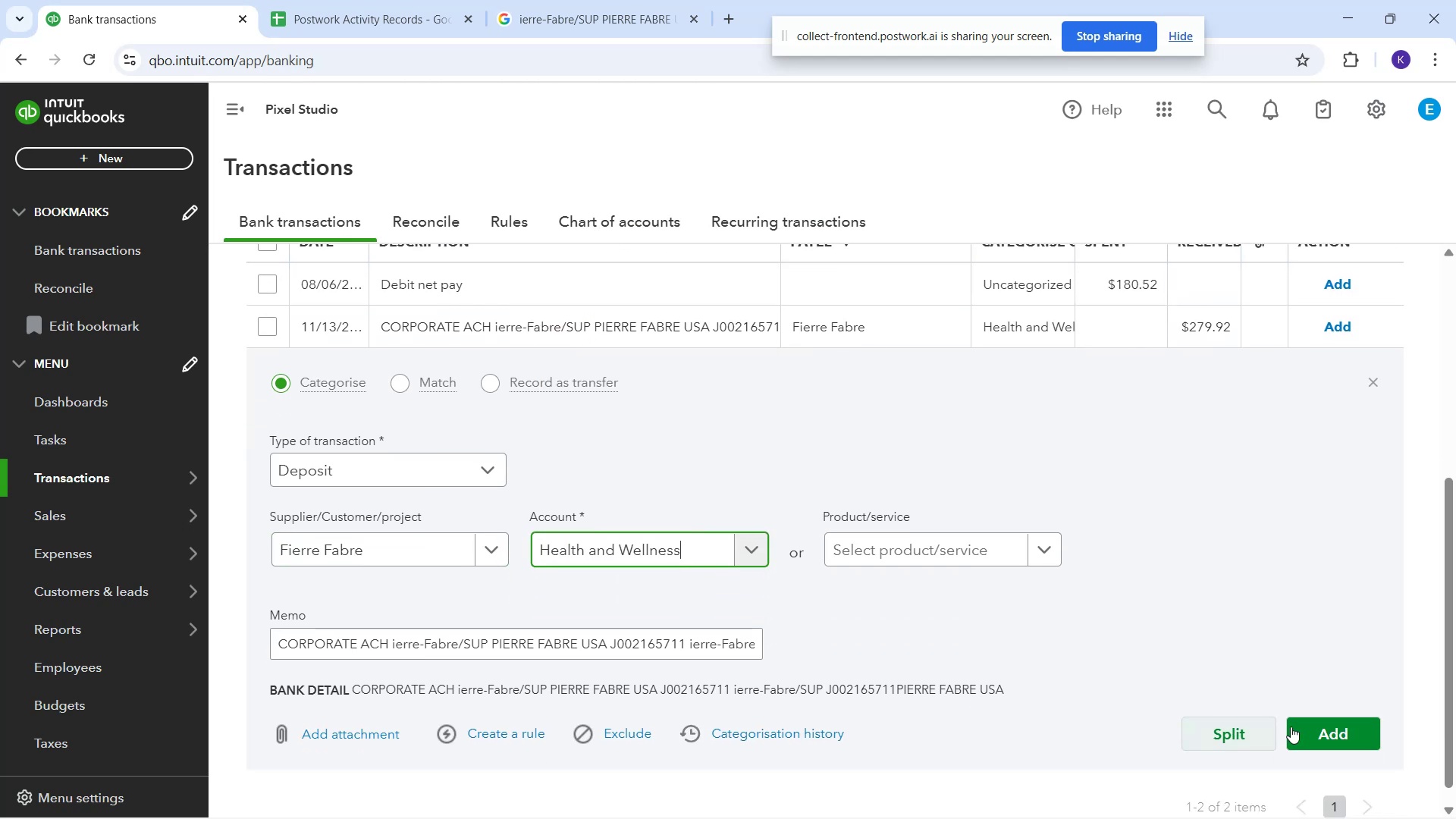 
left_click([1301, 725])
 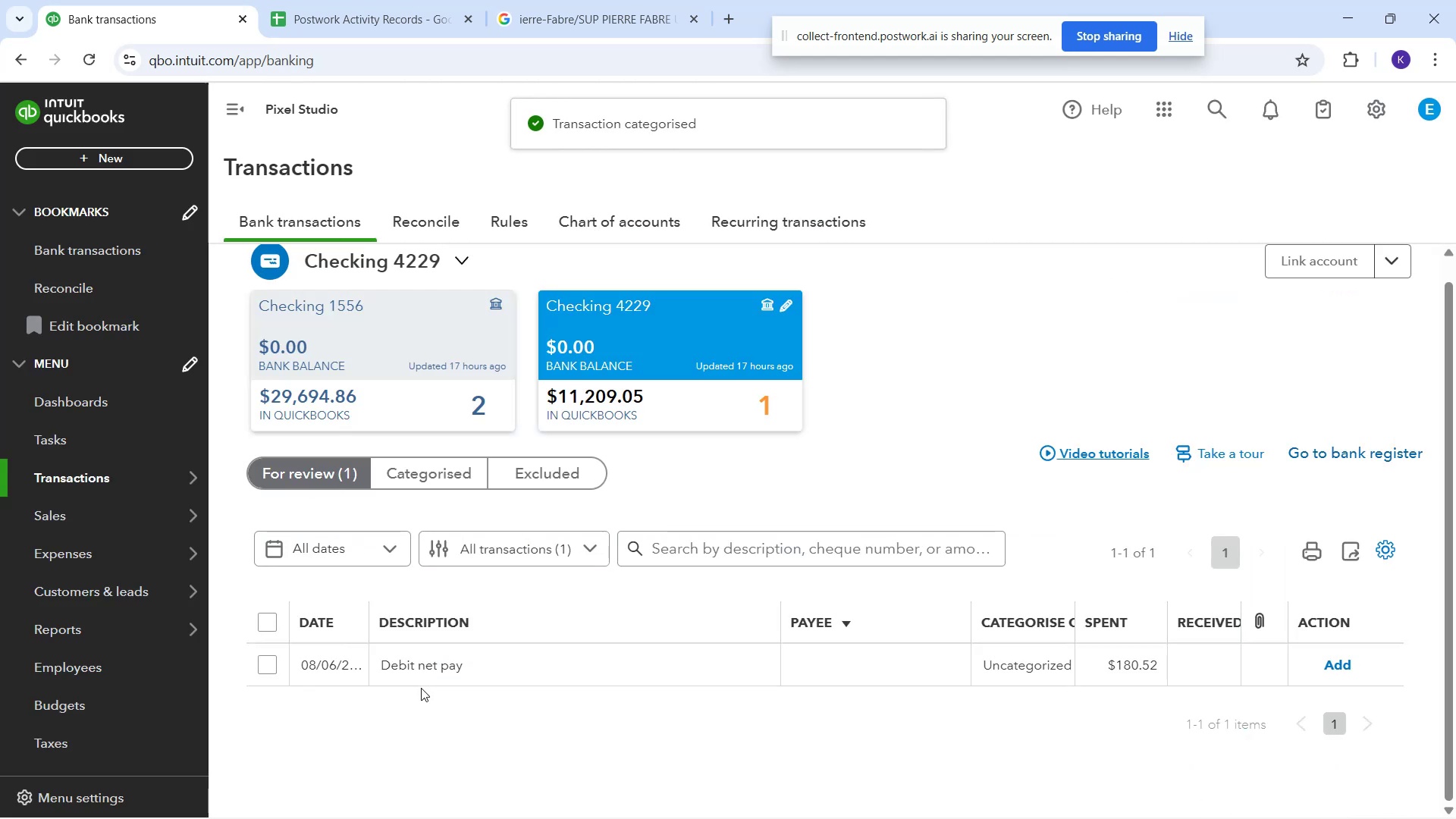 
left_click([409, 671])
 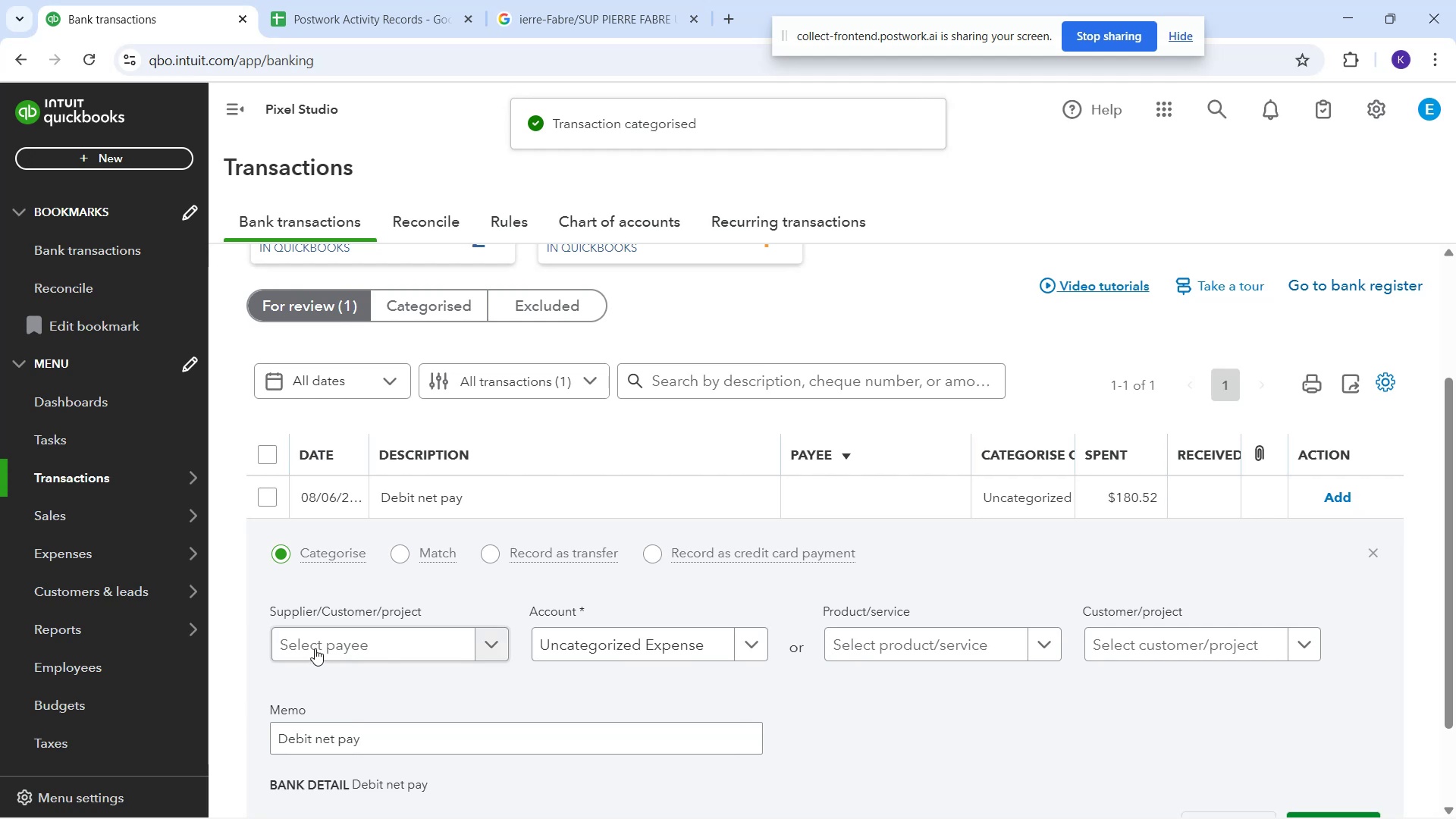 
left_click([395, 639])
 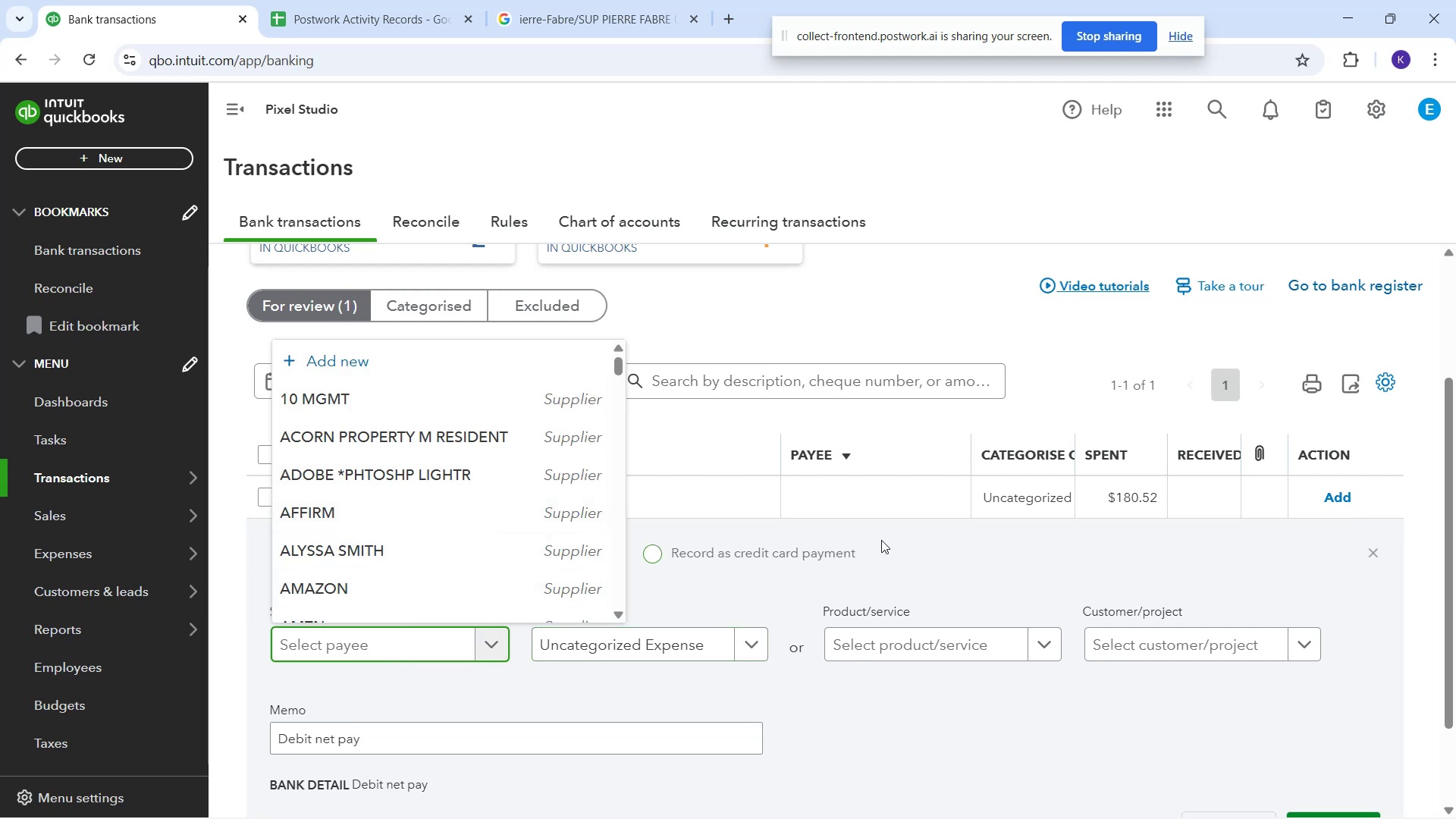 
wait(6.54)
 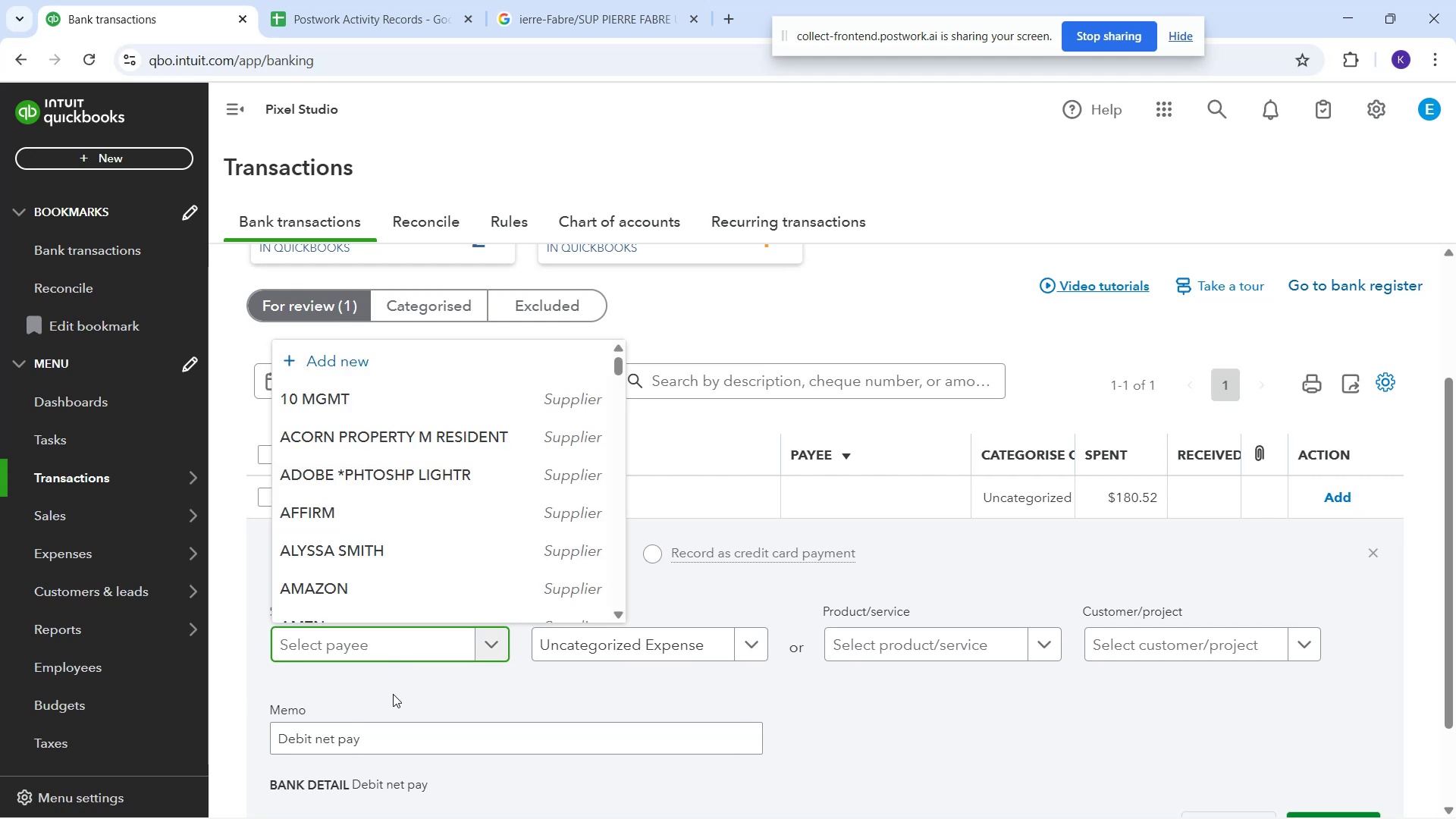 
left_click([871, 640])
 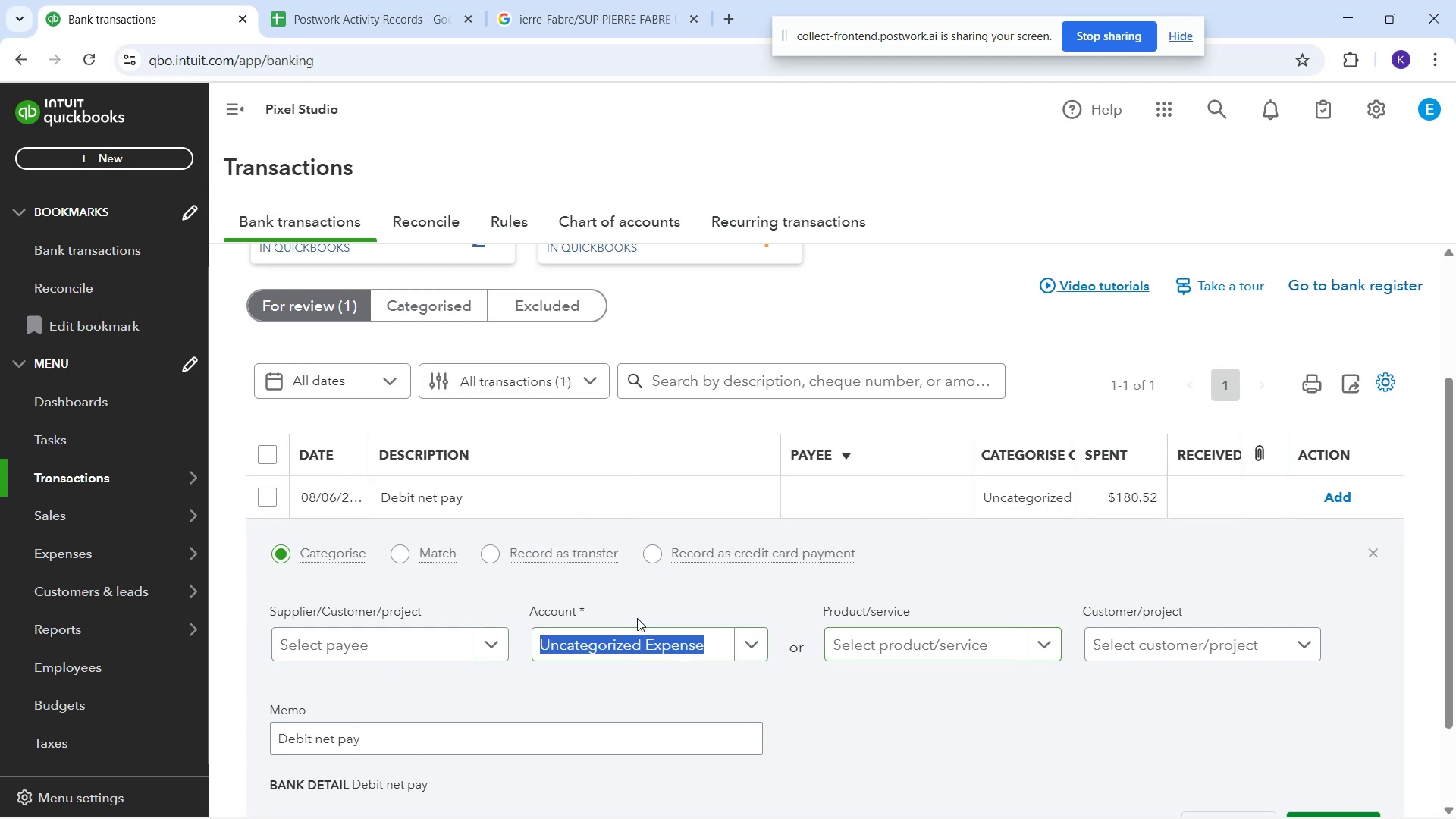 
left_click([656, 668])
 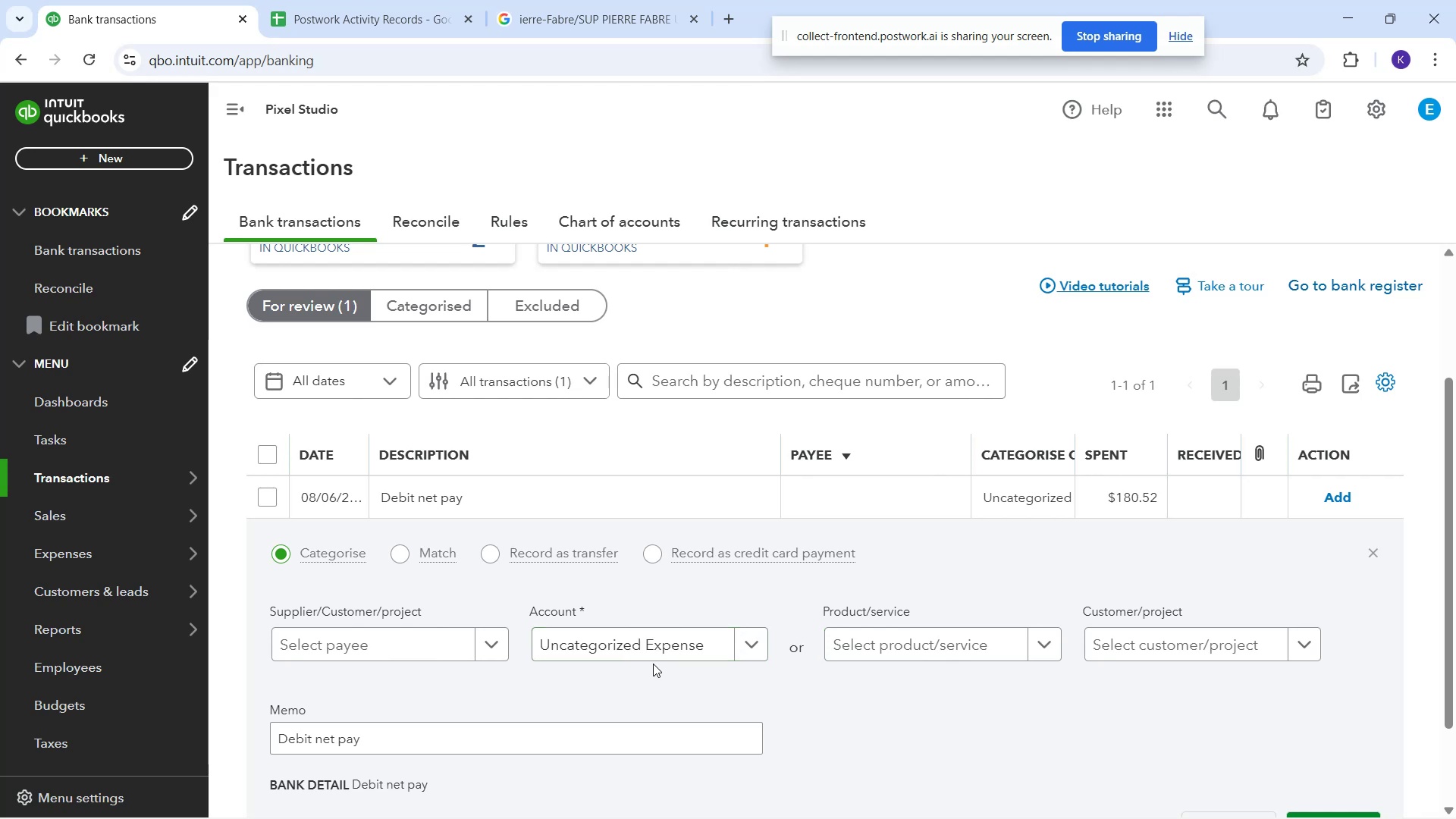 
left_click([652, 662])
 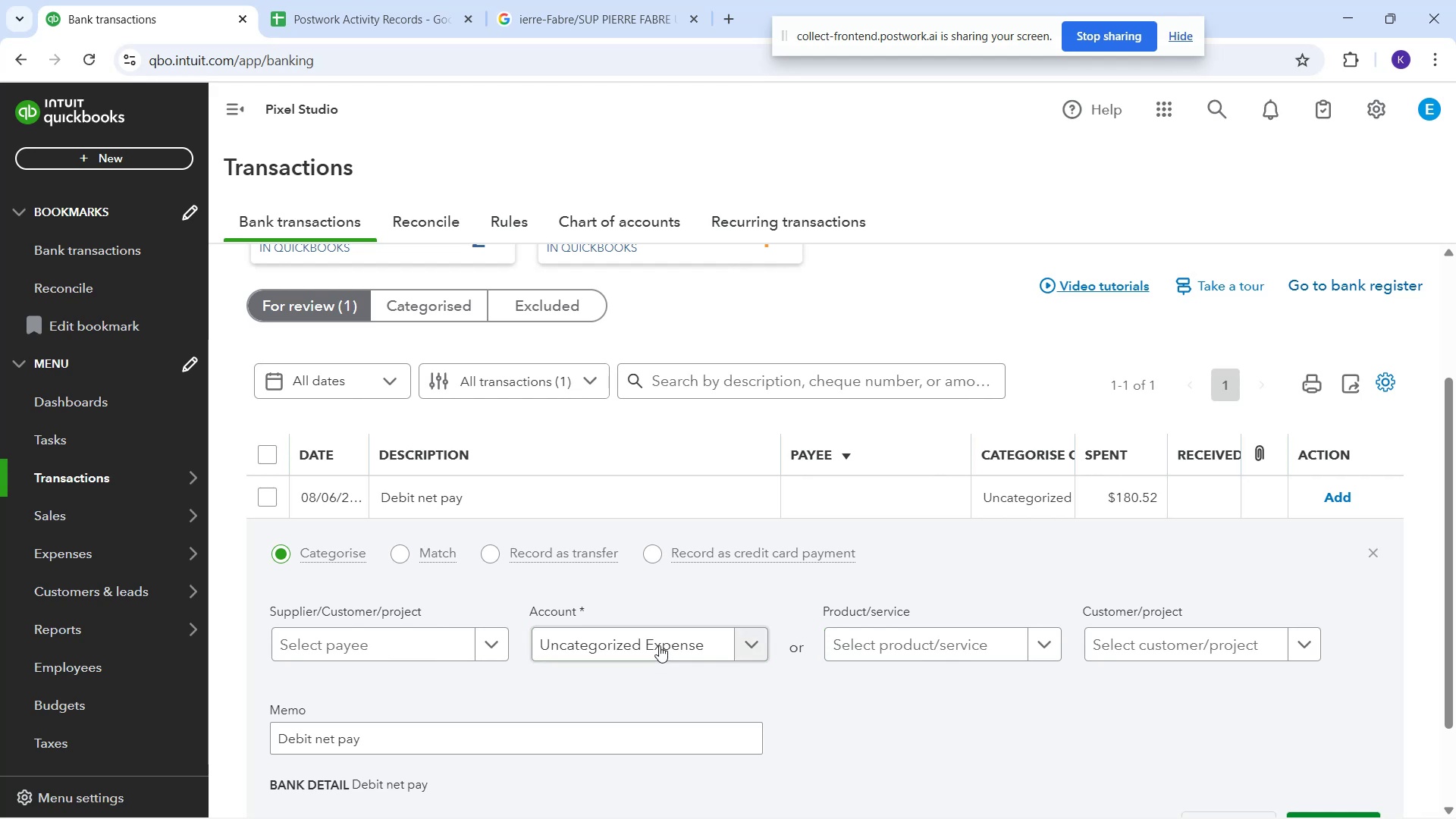 
left_click([661, 643])
 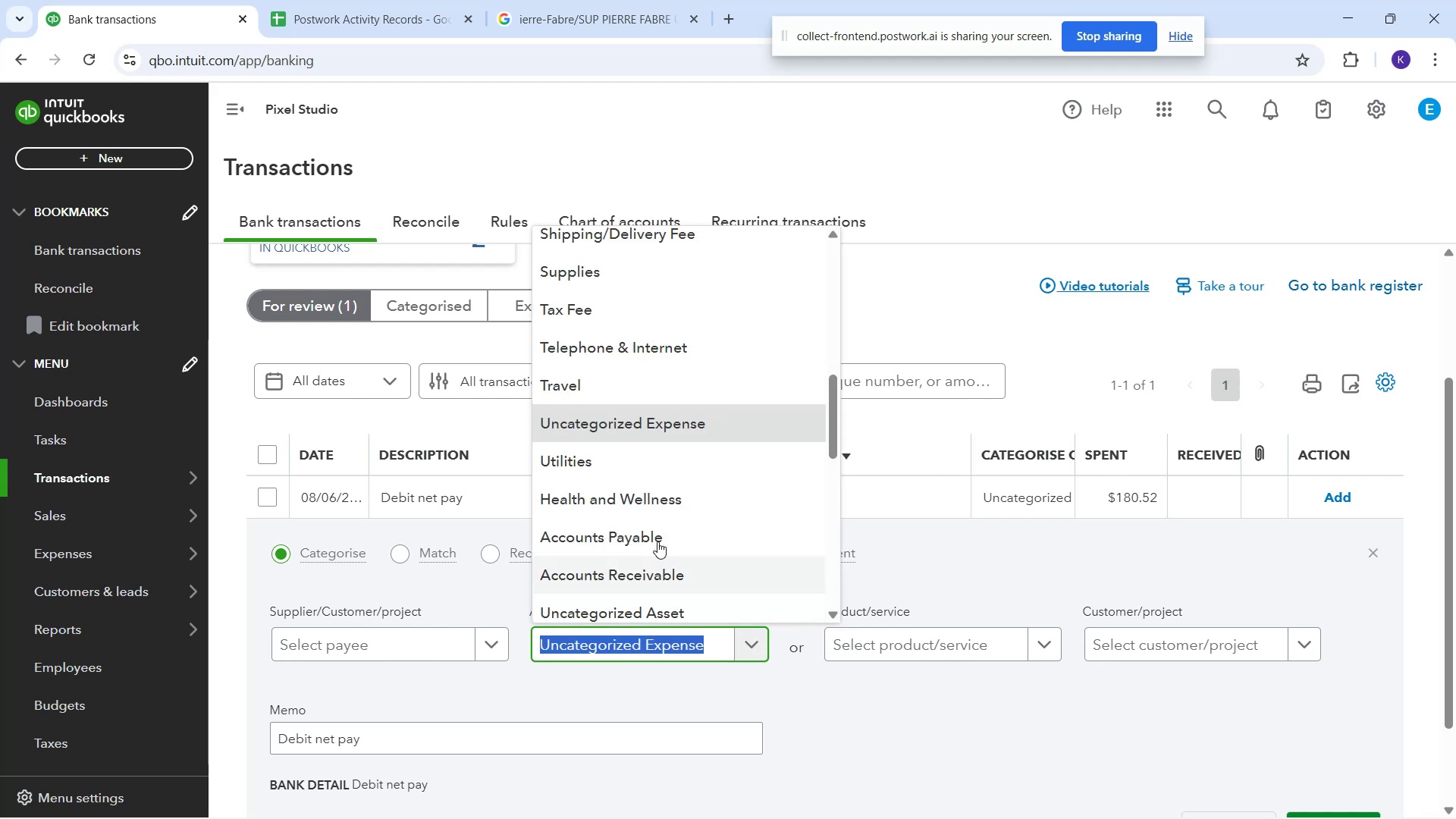 
scroll: coordinate [682, 486], scroll_direction: up, amount: 11.0
 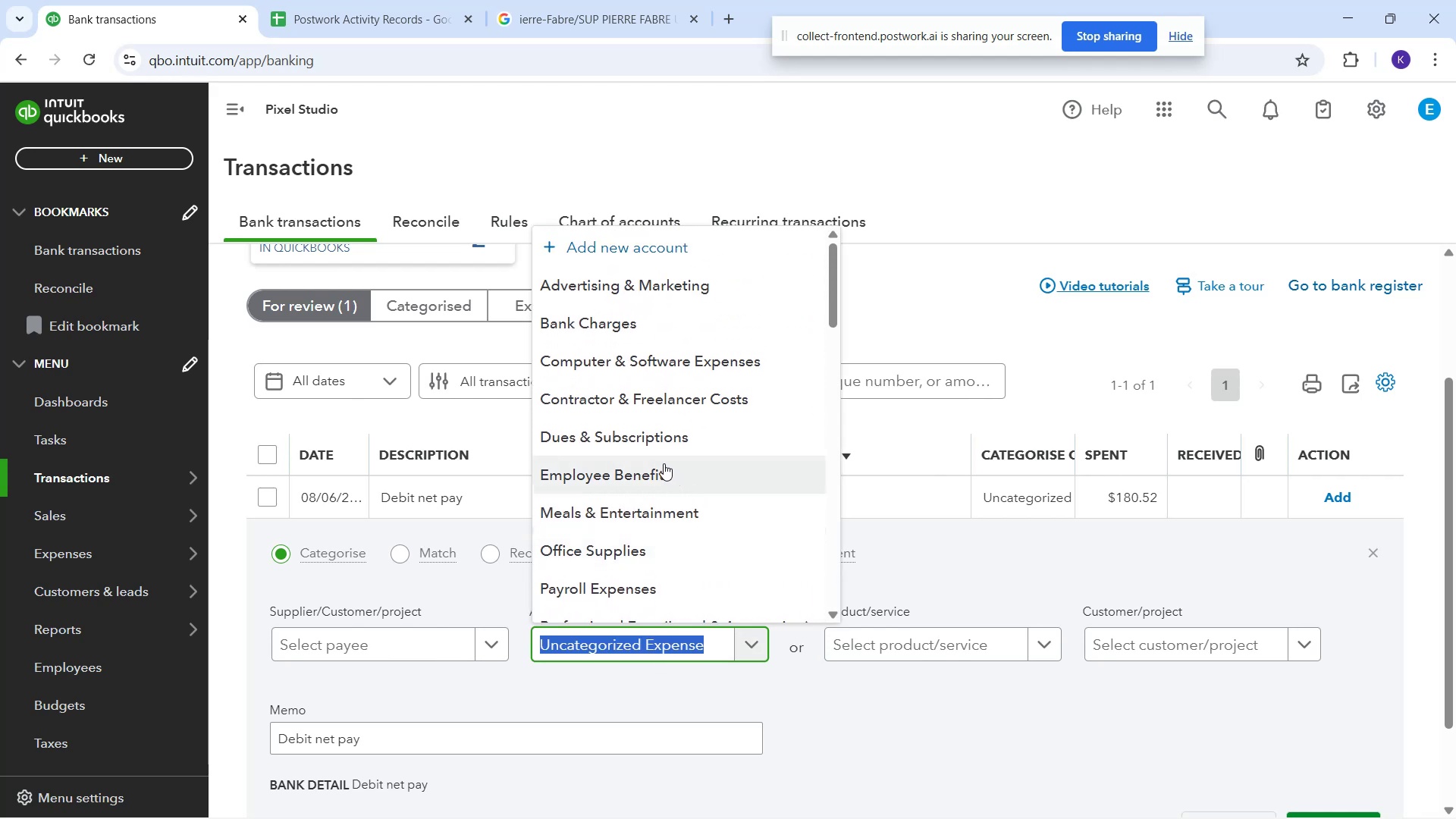 
scroll: coordinate [642, 609], scroll_direction: down, amount: 23.0
 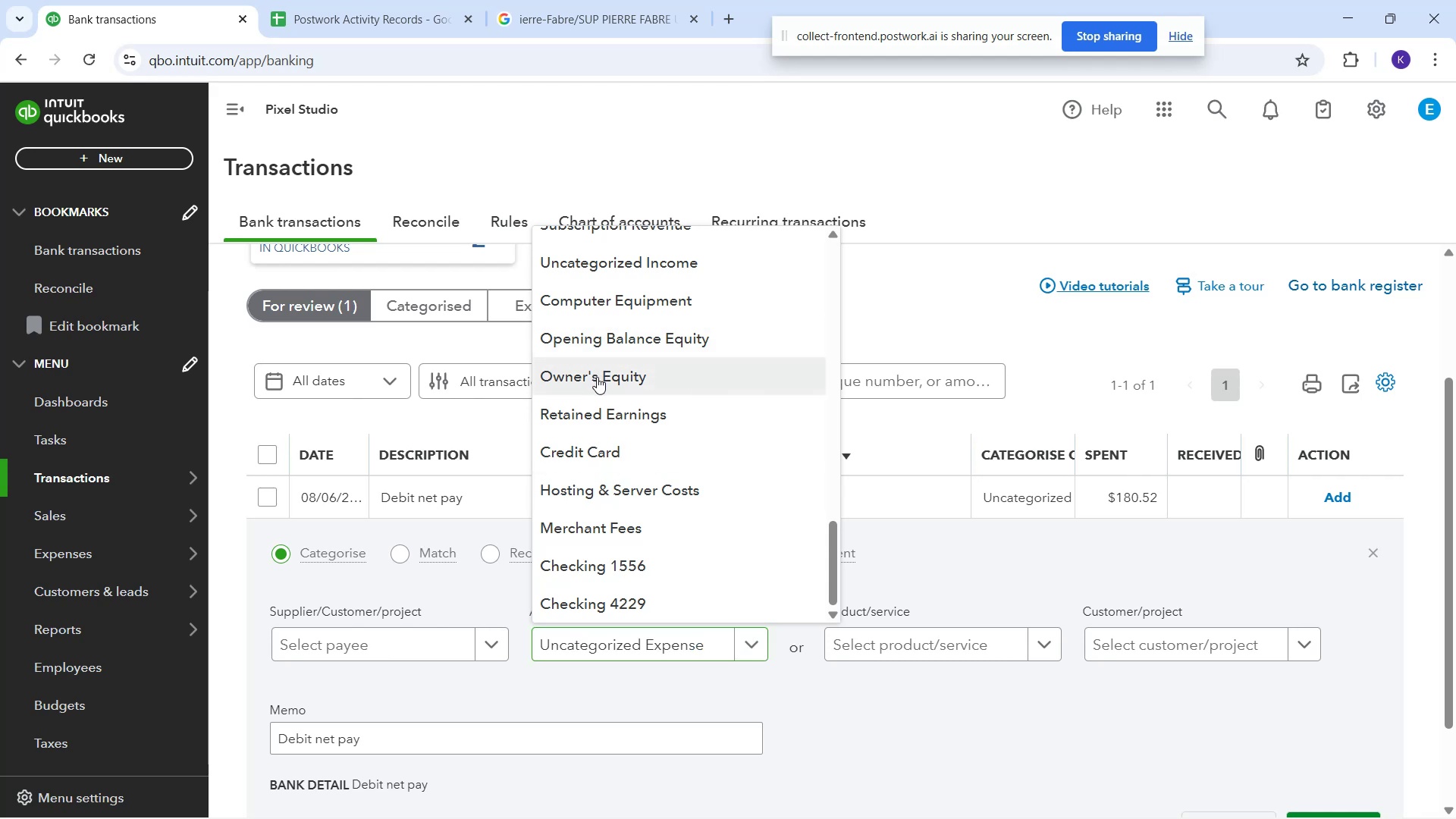 
left_click([334, 639])
 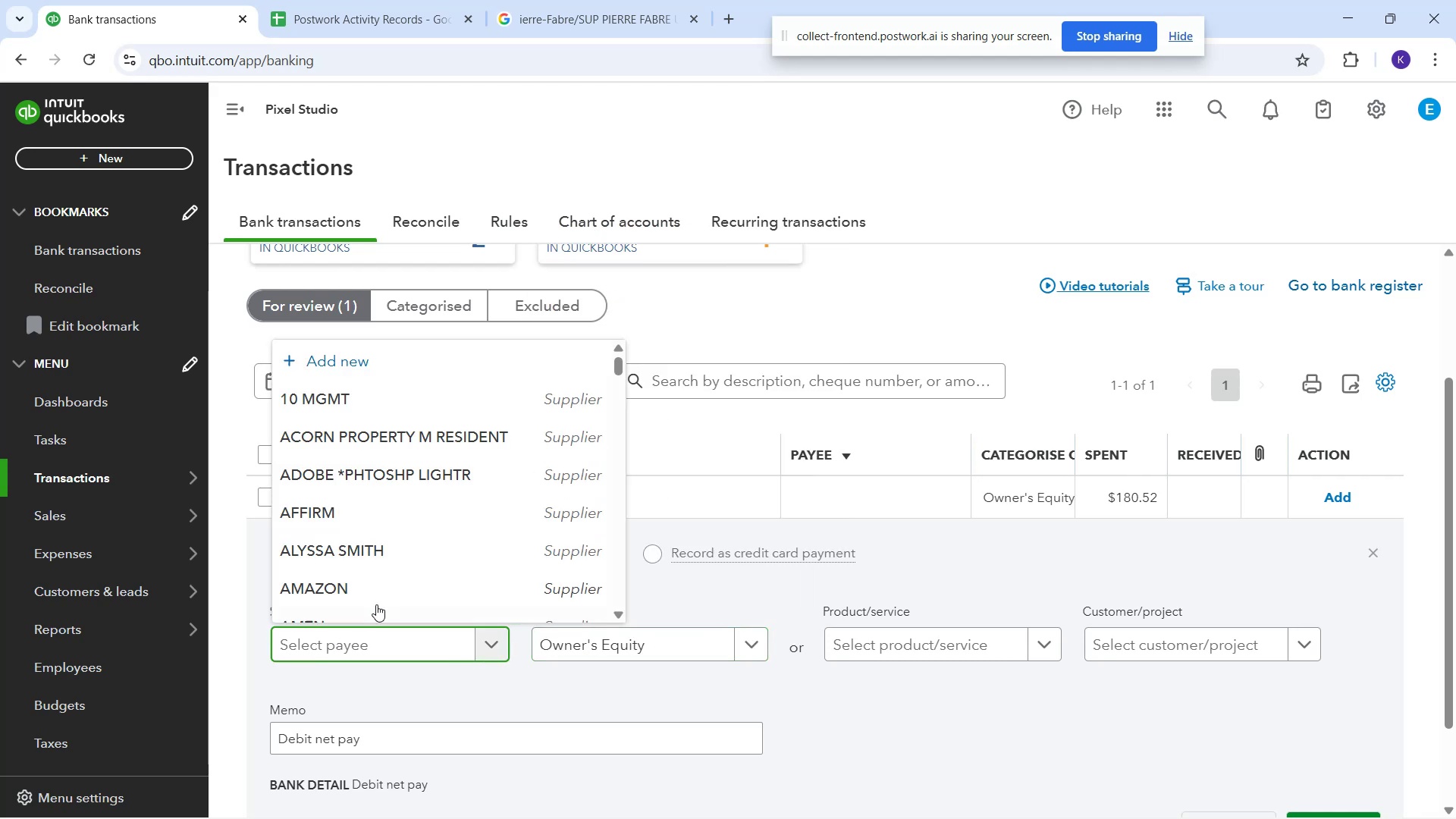 
scroll: coordinate [412, 566], scroll_direction: down, amount: 2.0
 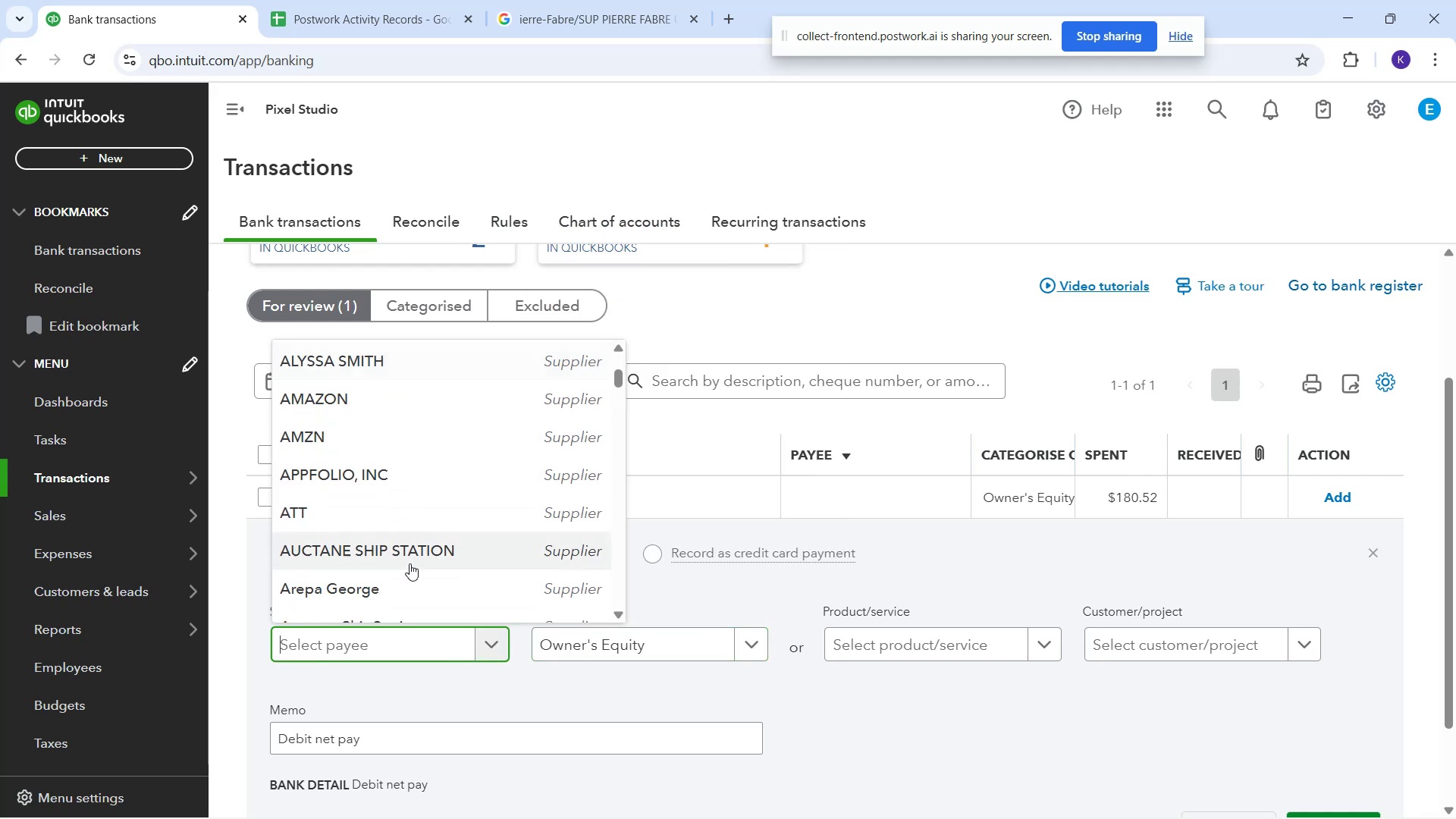 
type(own)
 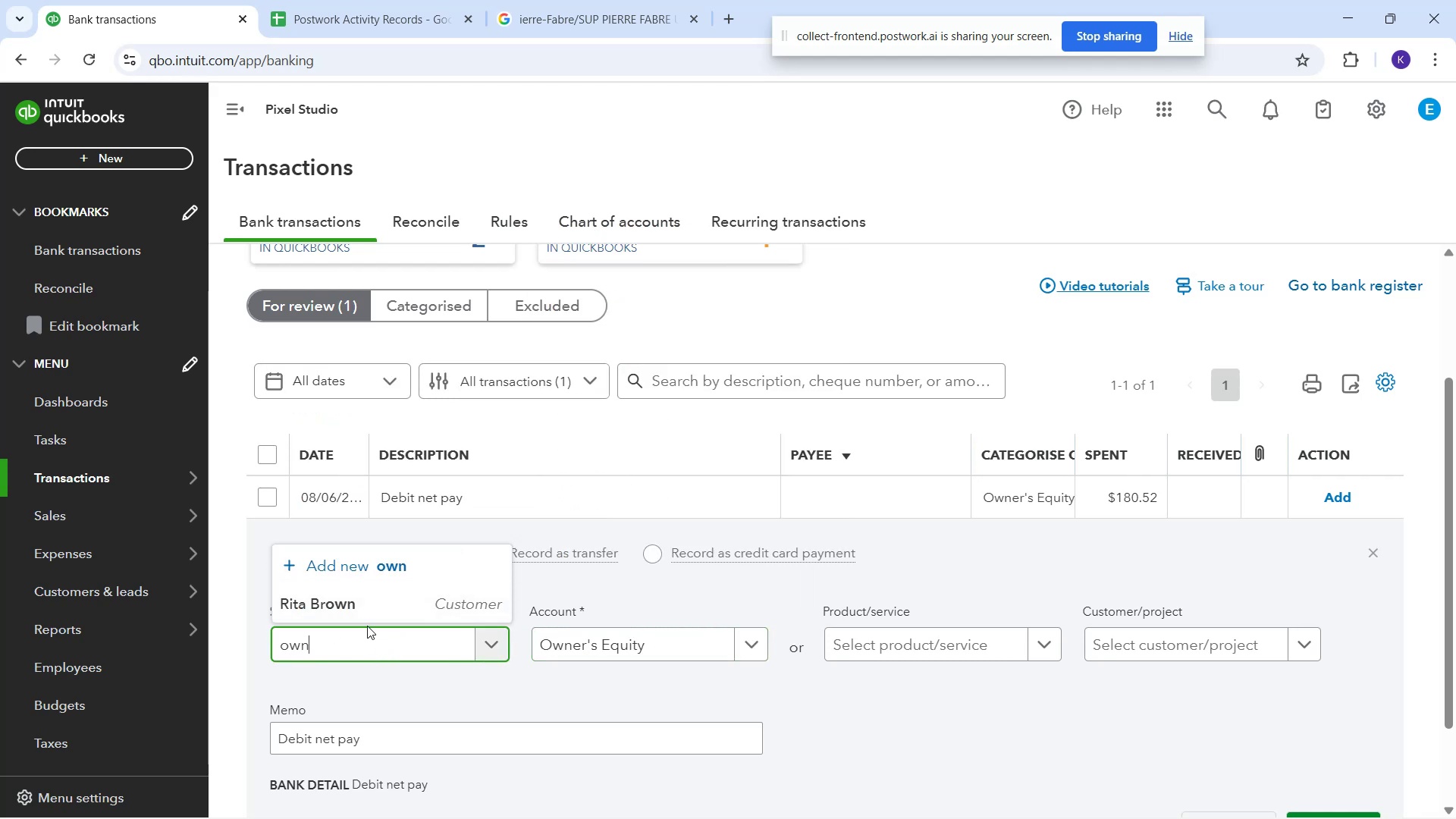 
left_click([573, 659])
 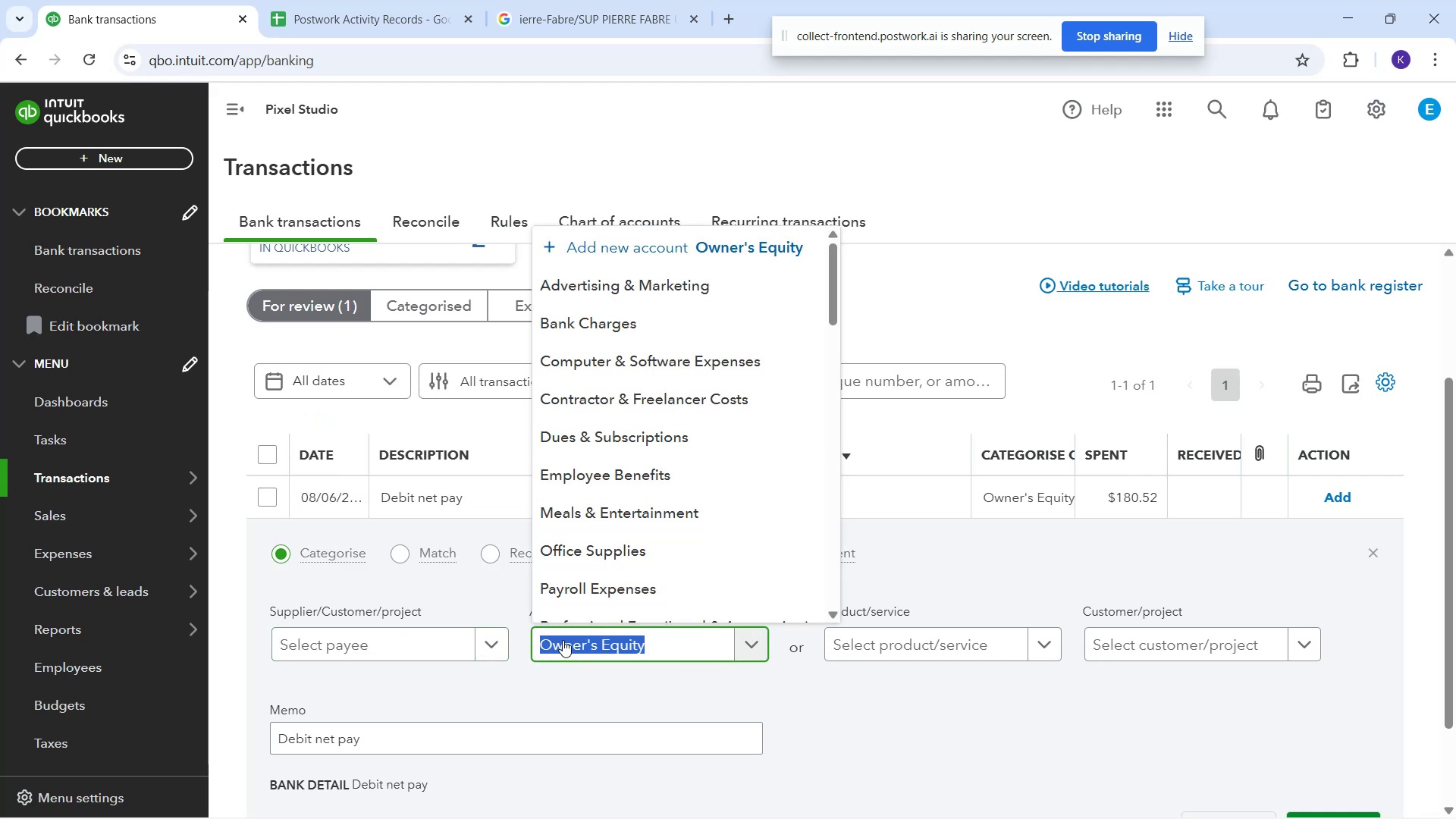 
type(own)
 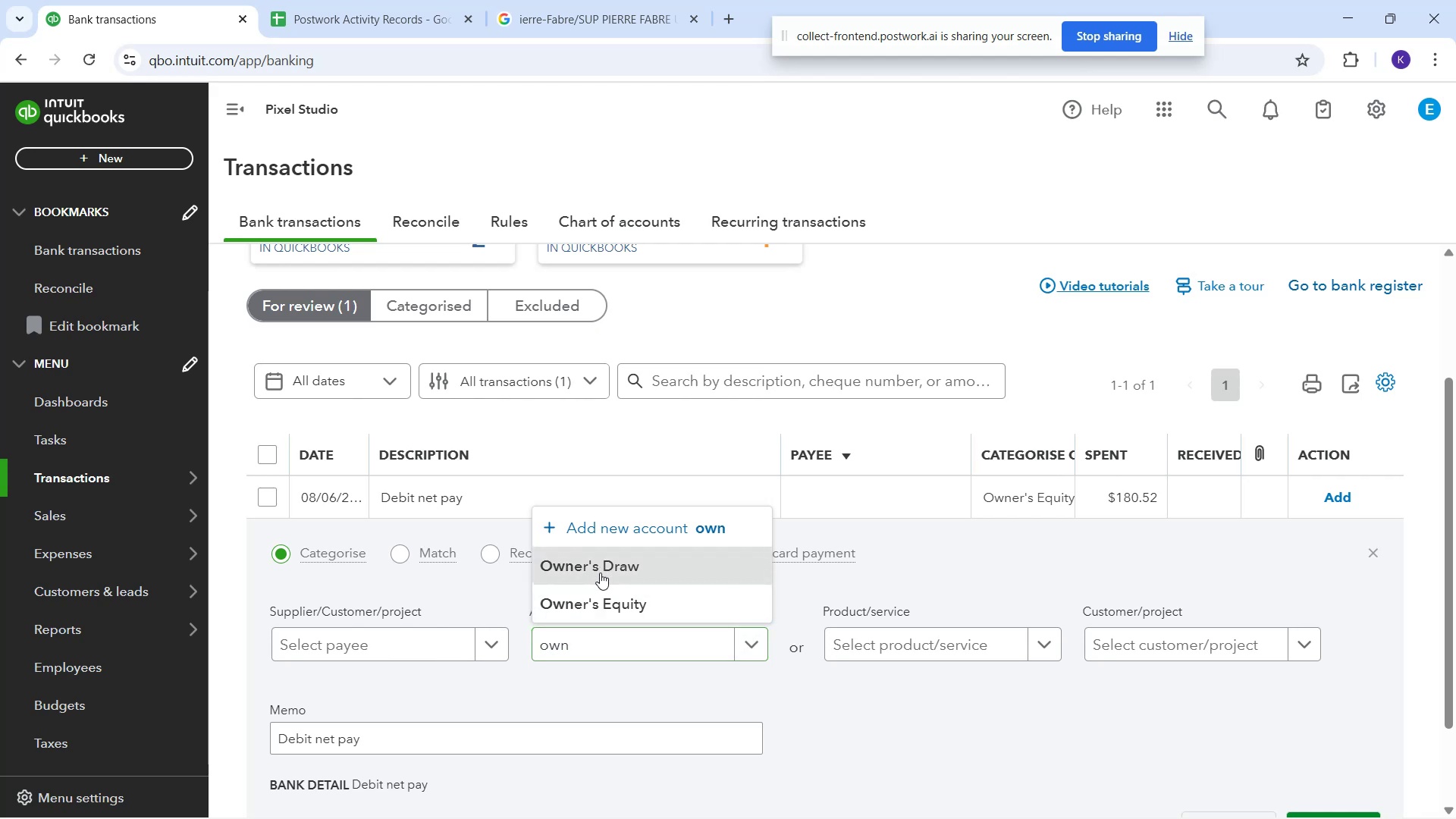 
left_click([461, 664])
 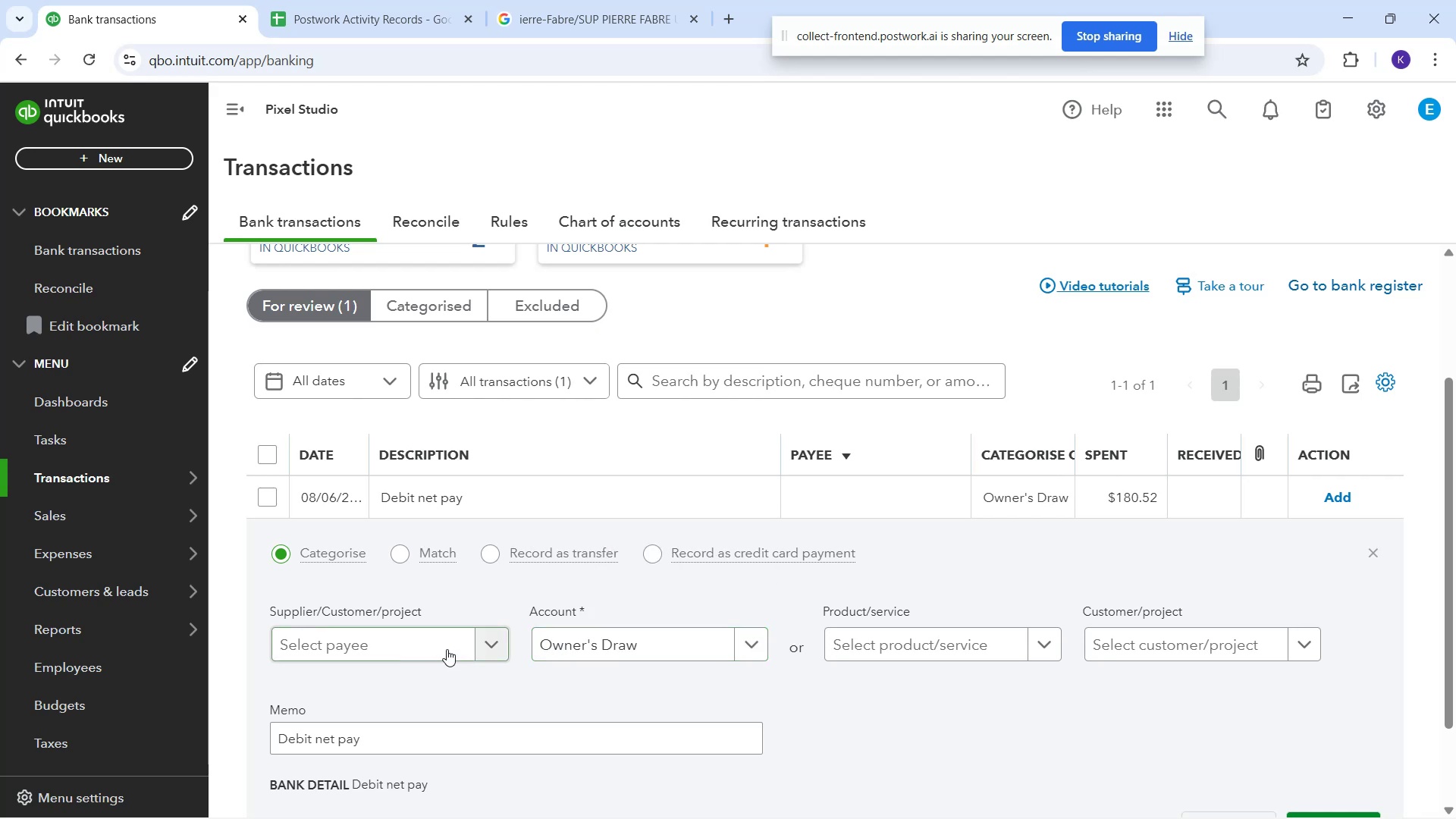 
left_click([446, 649])
 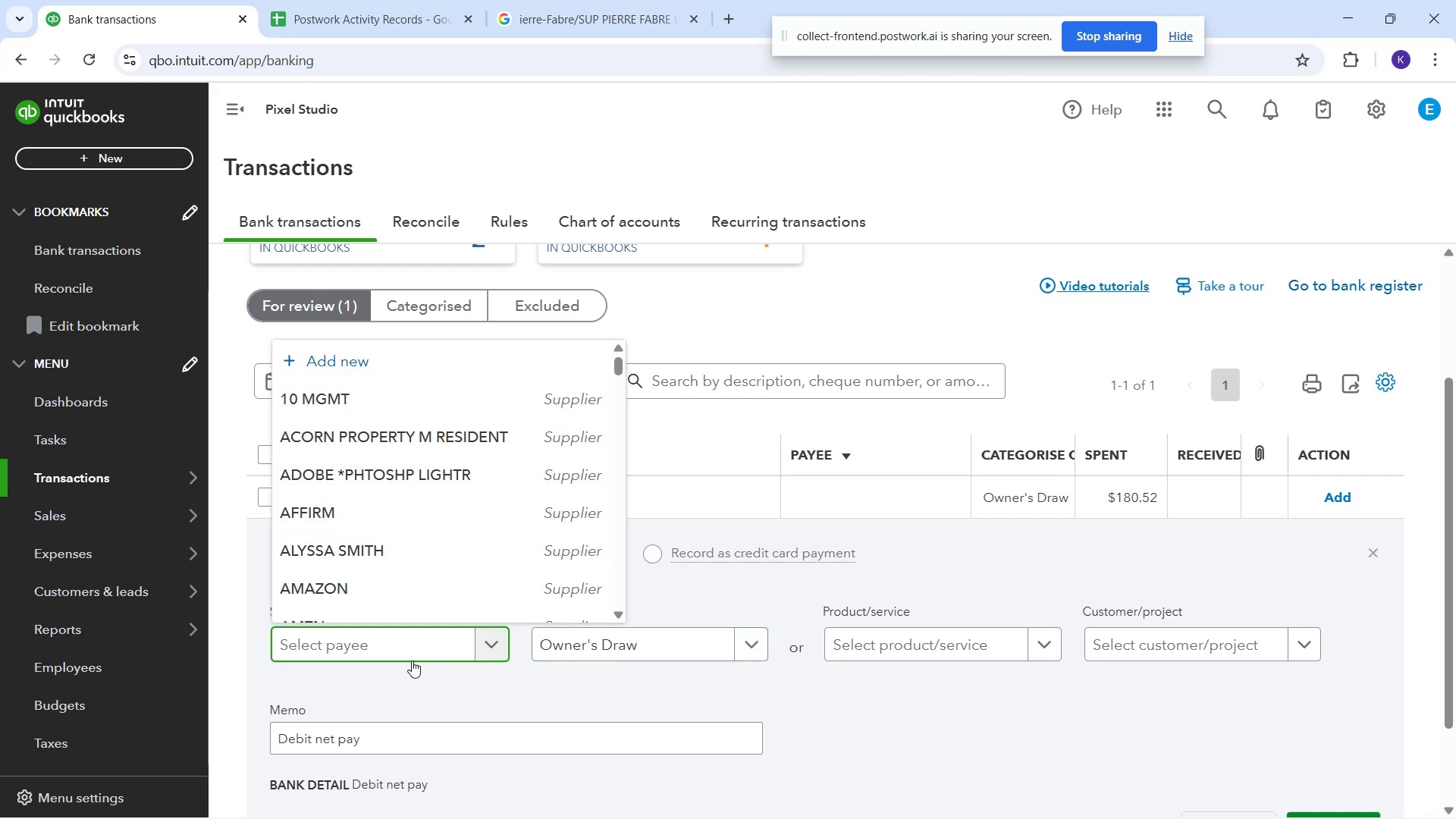 
type(Owners)
 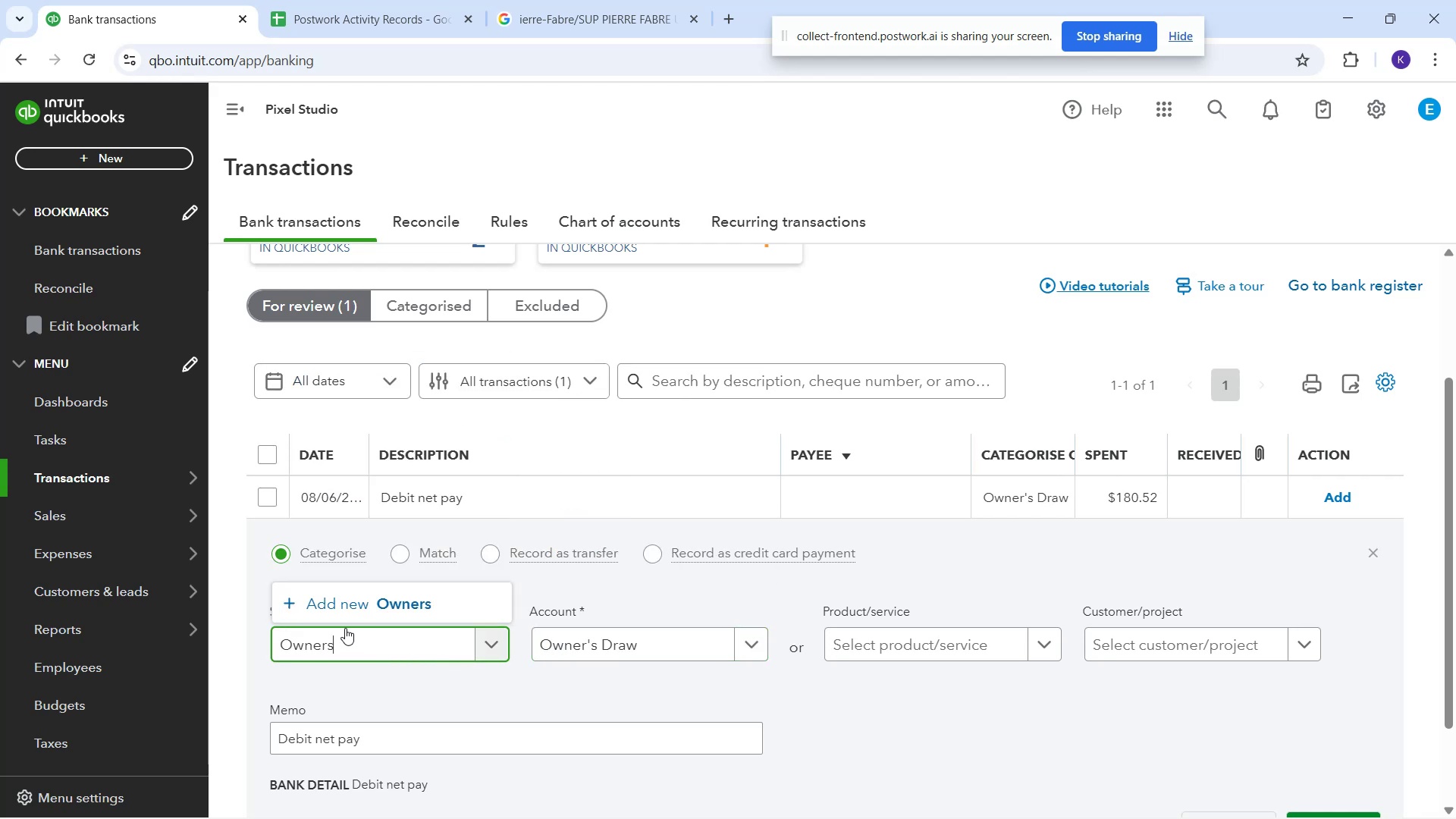 
left_click([388, 598])
 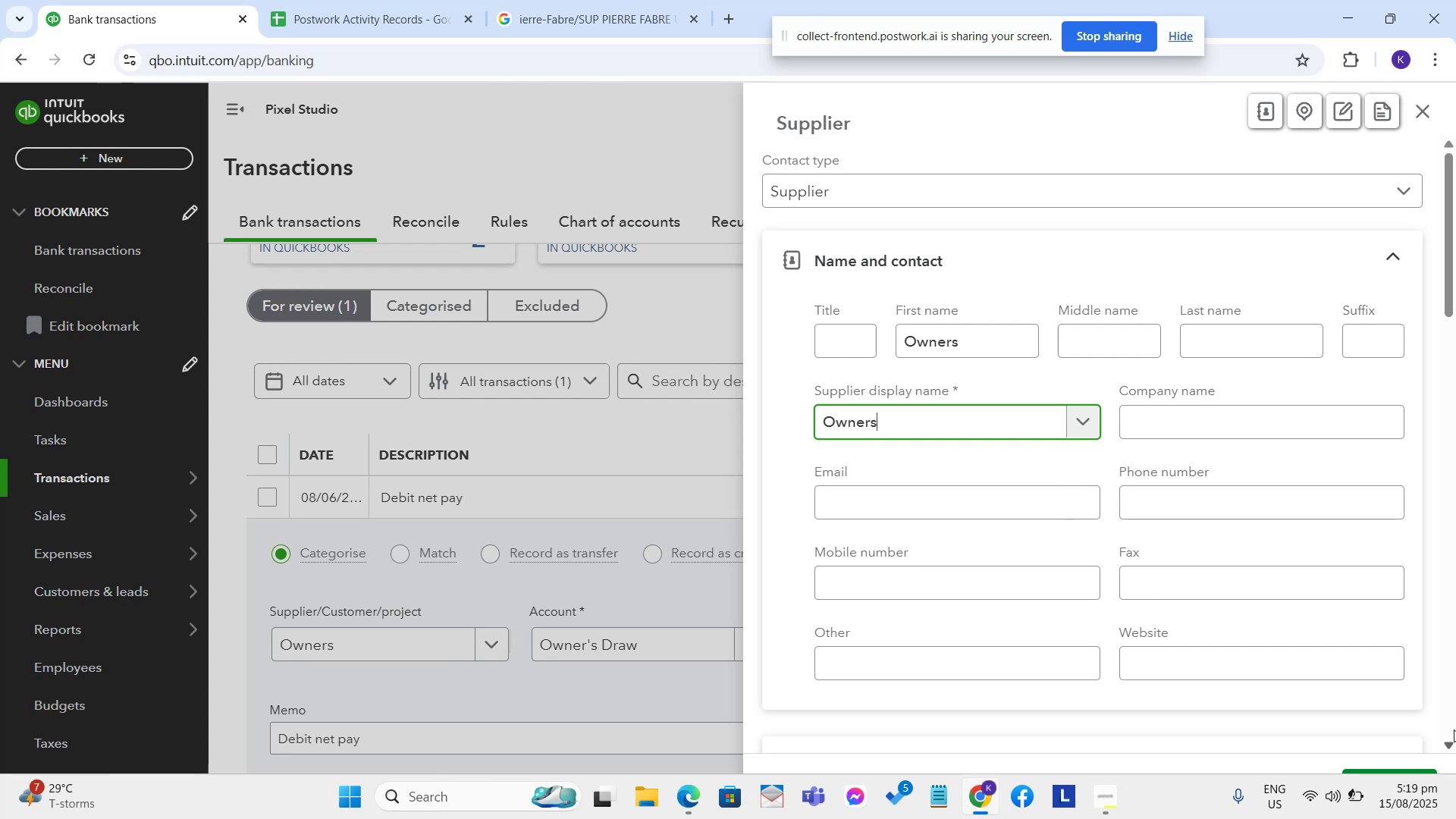 
left_click([1421, 795])
 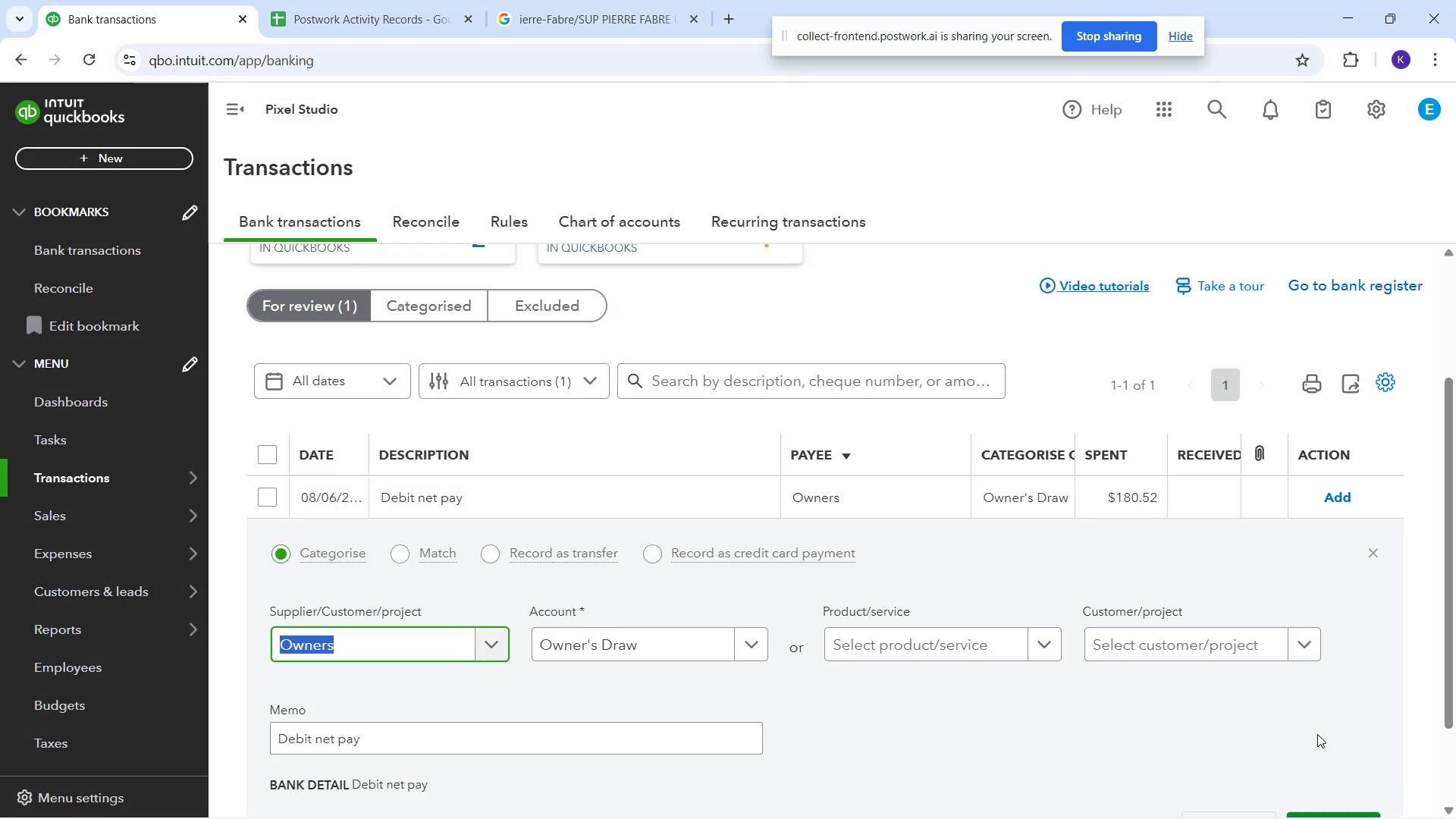 
scroll: coordinate [1405, 712], scroll_direction: down, amount: 1.0
 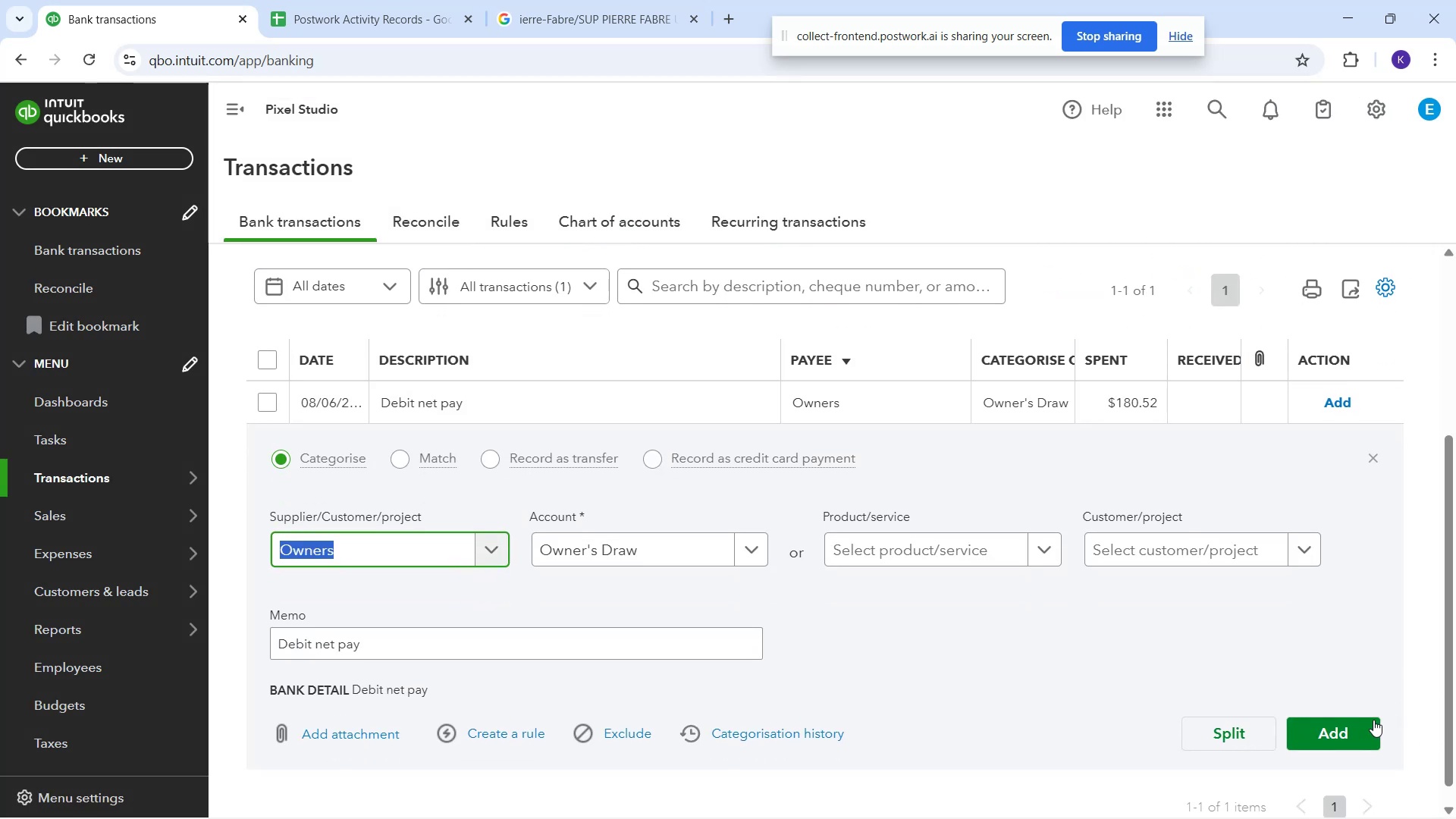 
left_click([1366, 717])
 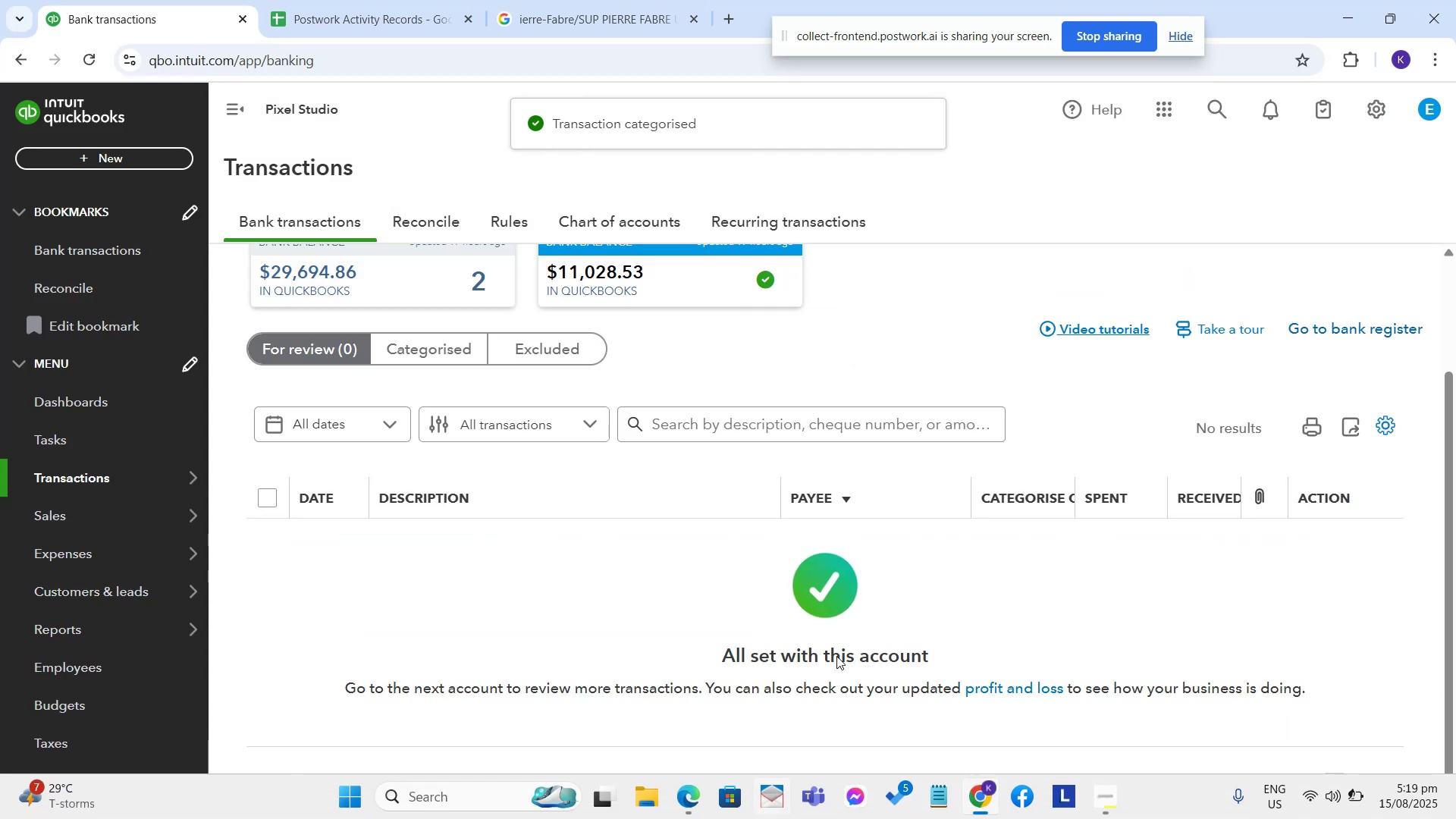 
left_click([434, 277])
 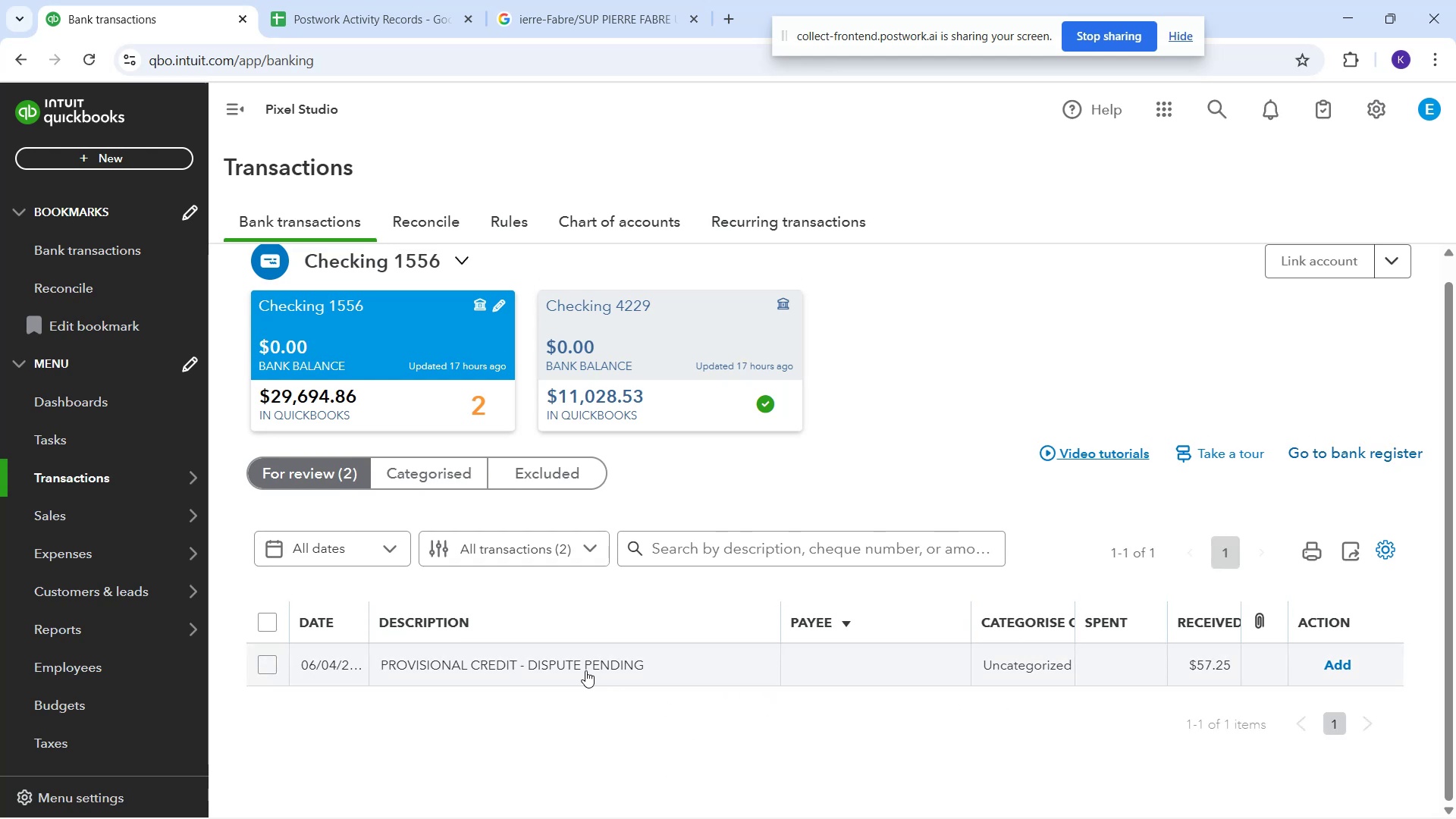 
wait(10.13)
 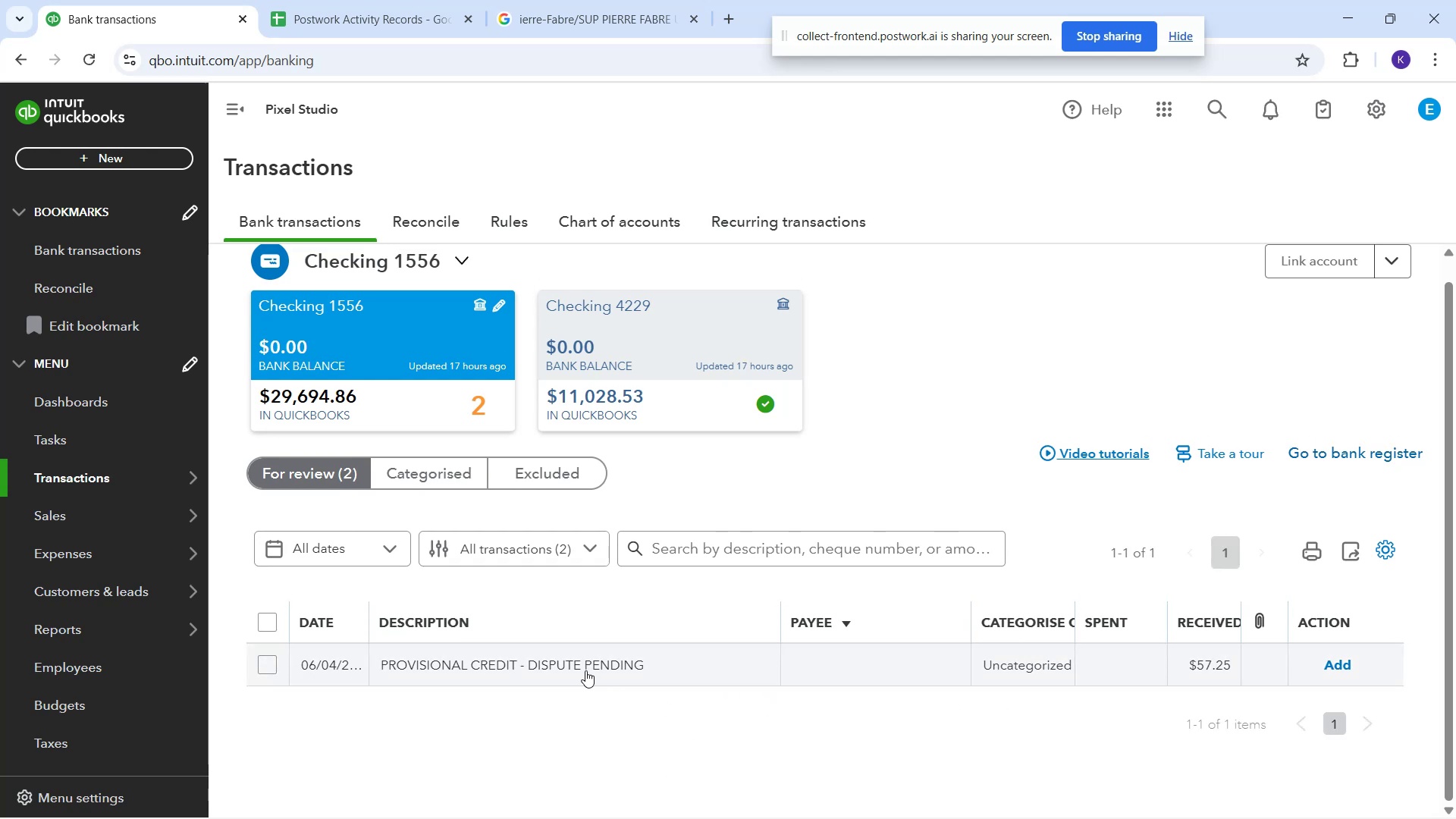 
left_click([441, 399])
 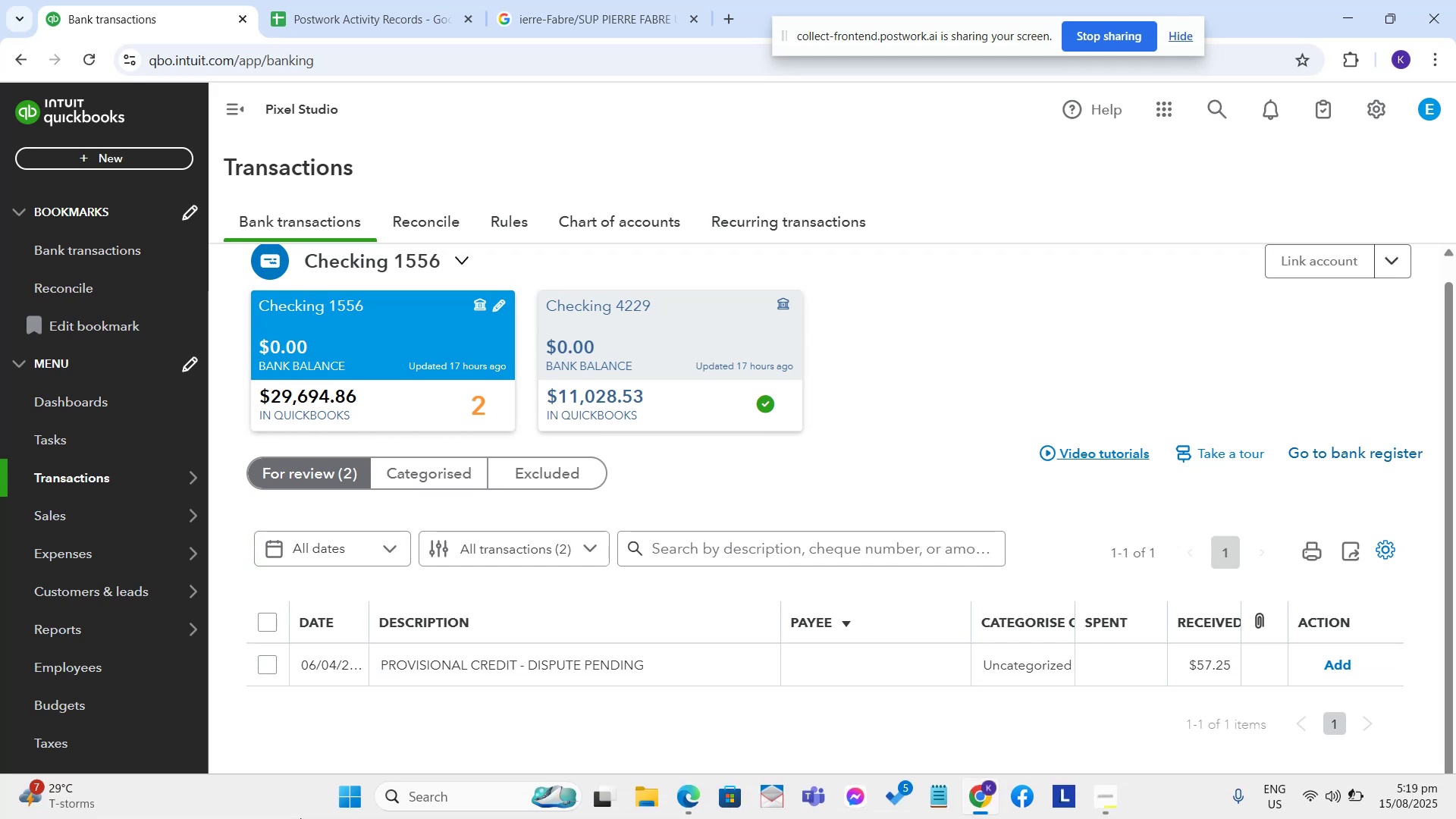 
wait(6.14)
 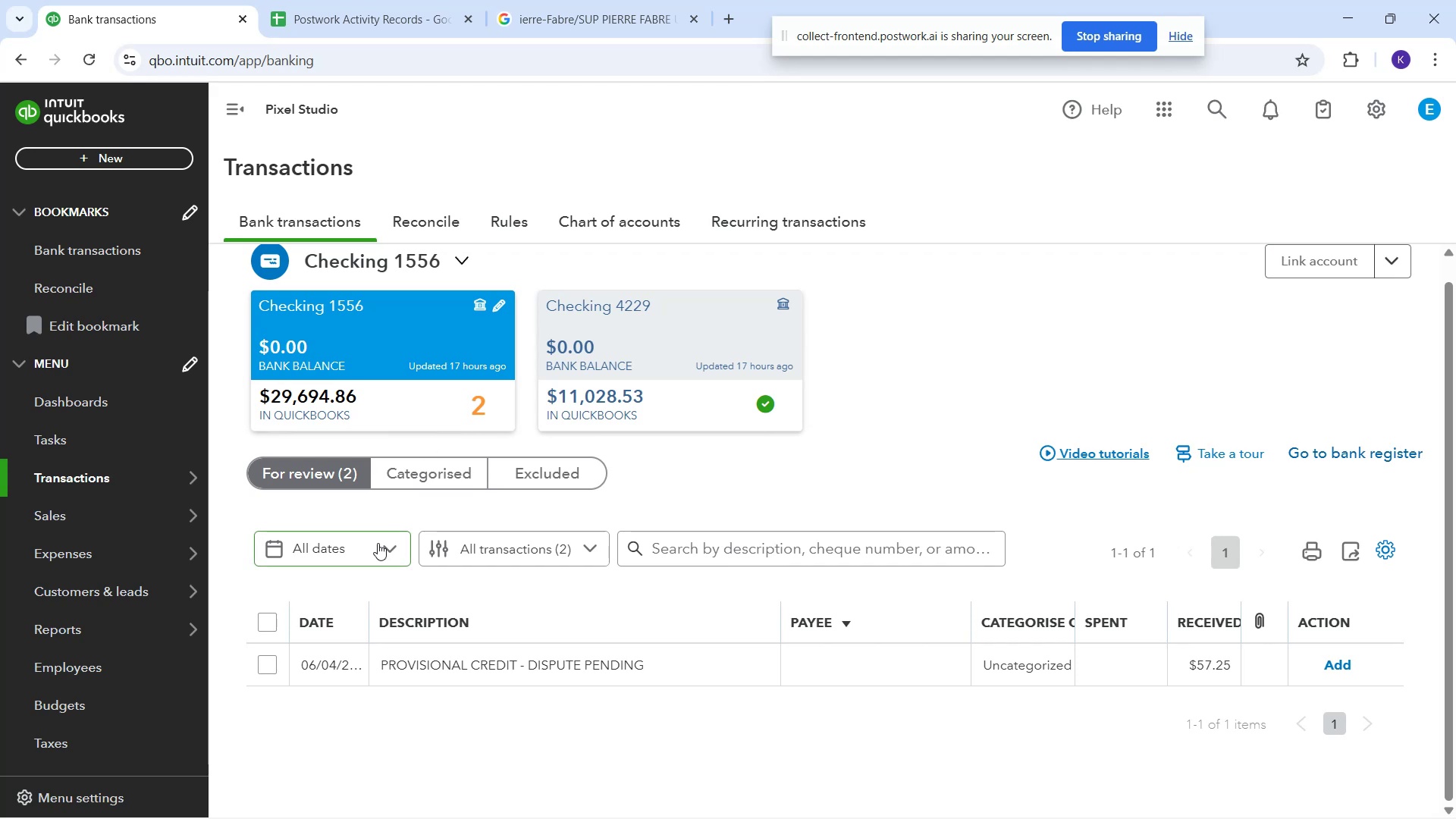 
left_click([398, 408])
 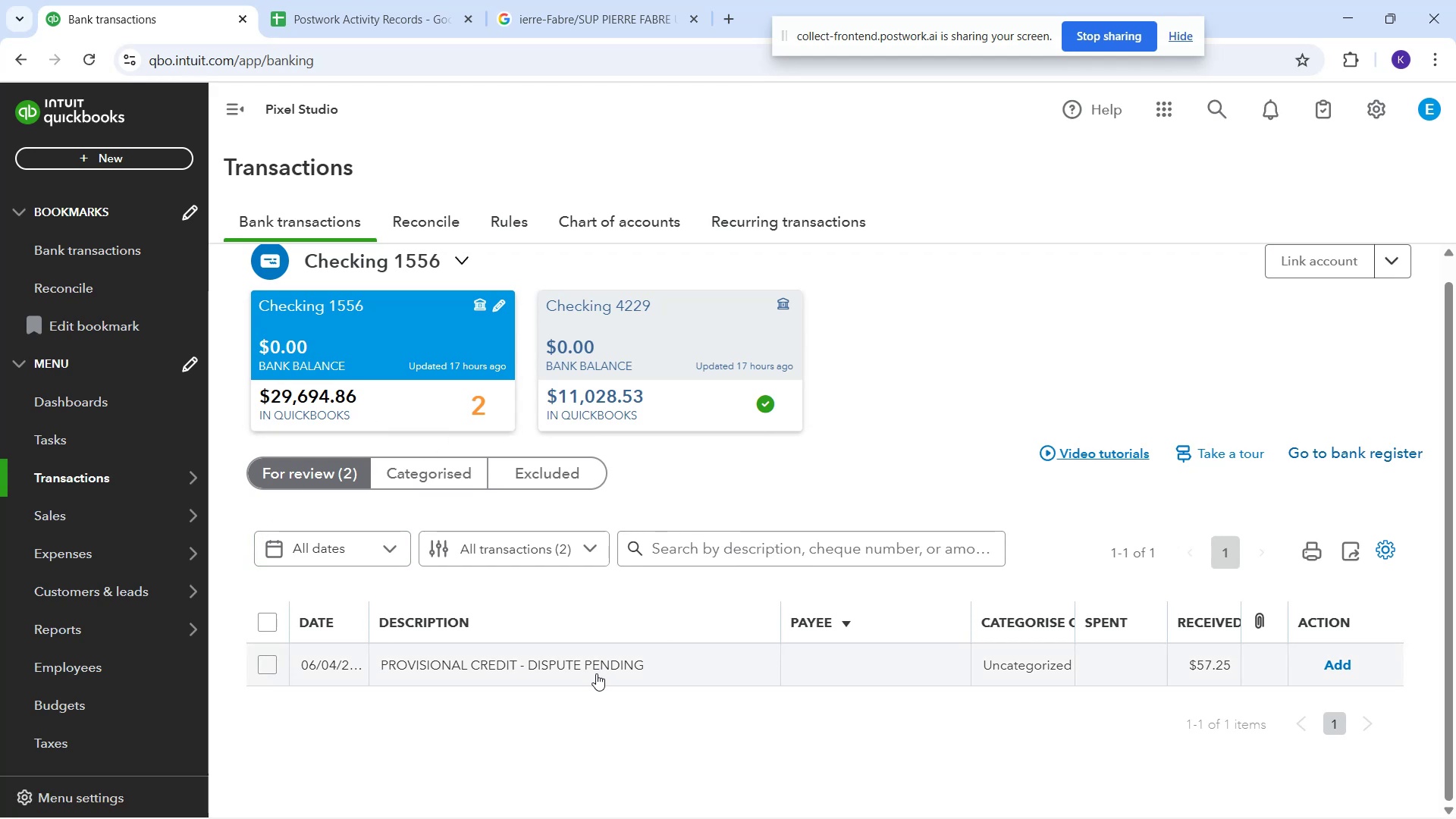 
left_click([592, 673])
 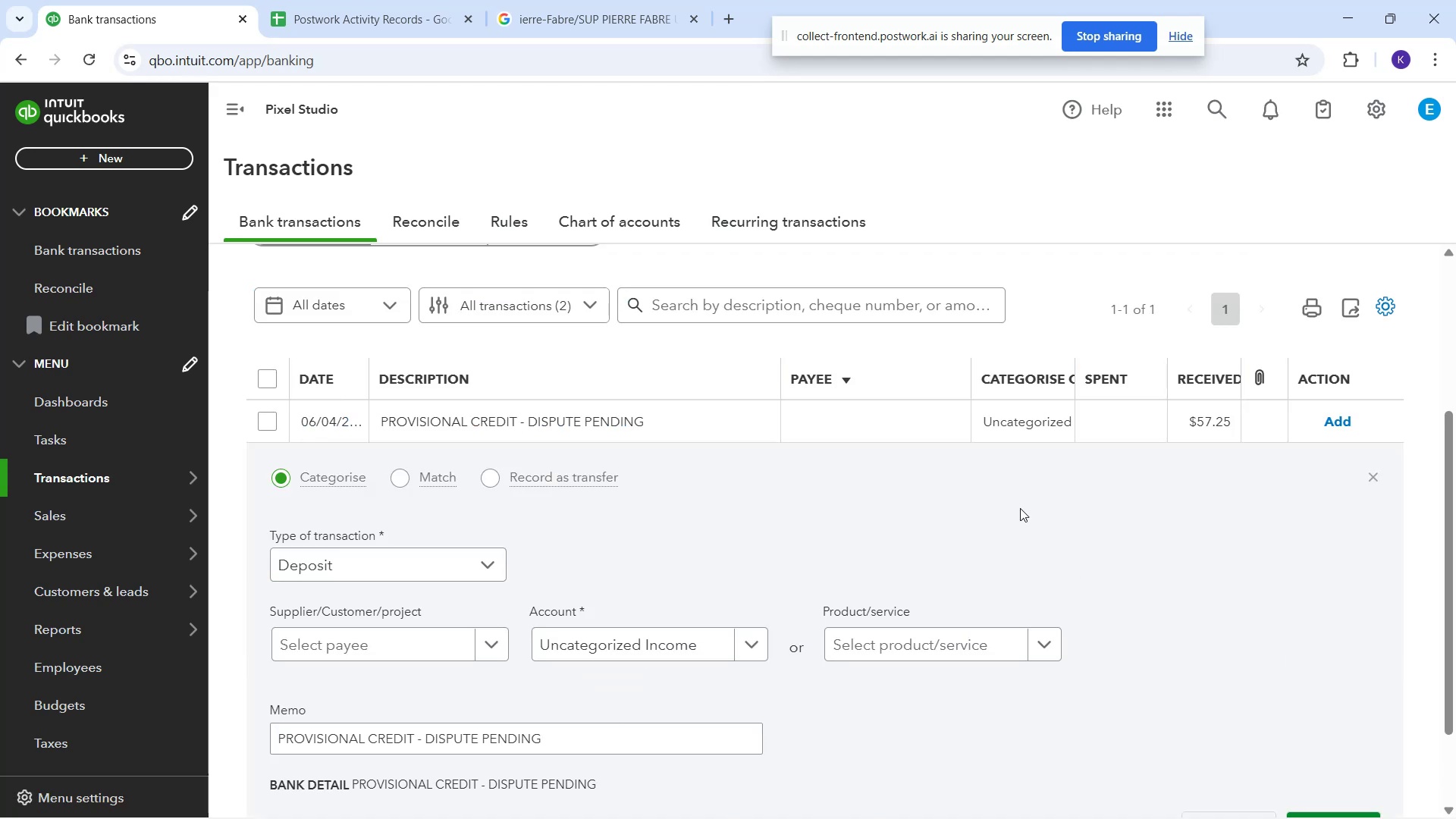 
scroll: coordinate [795, 359], scroll_direction: up, amount: 2.0
 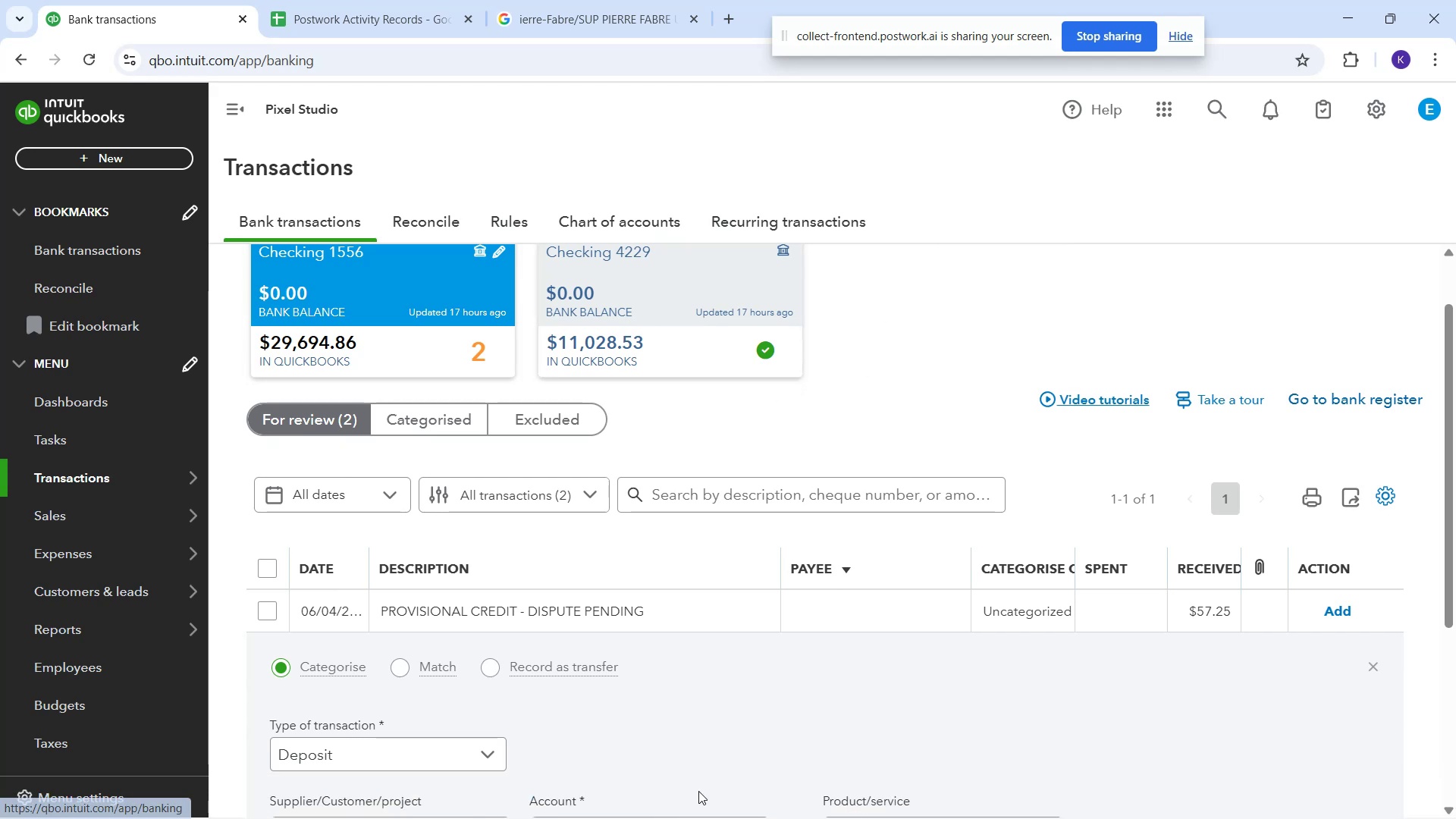 
wait(17.62)
 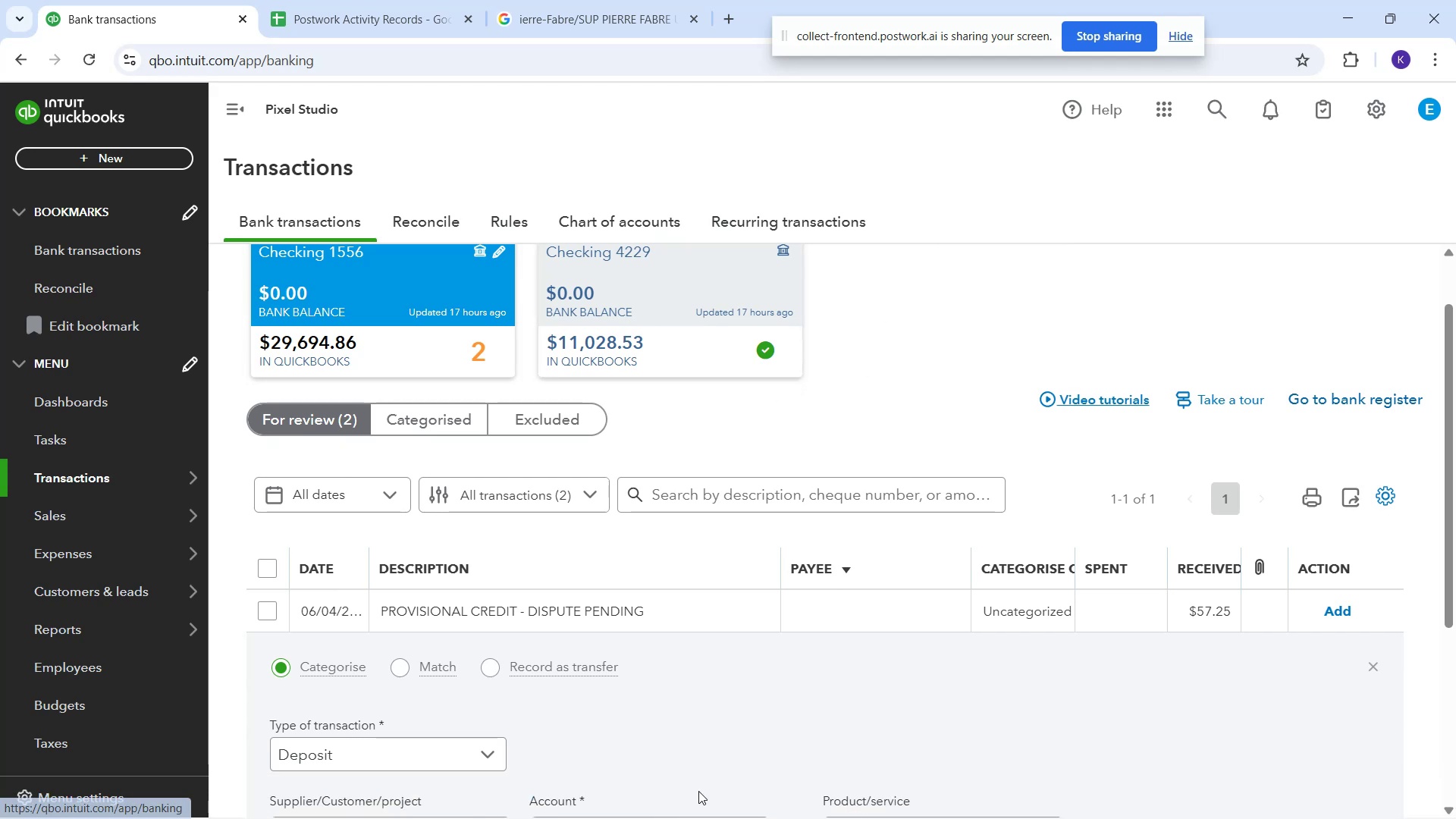 
left_click([315, 5])
 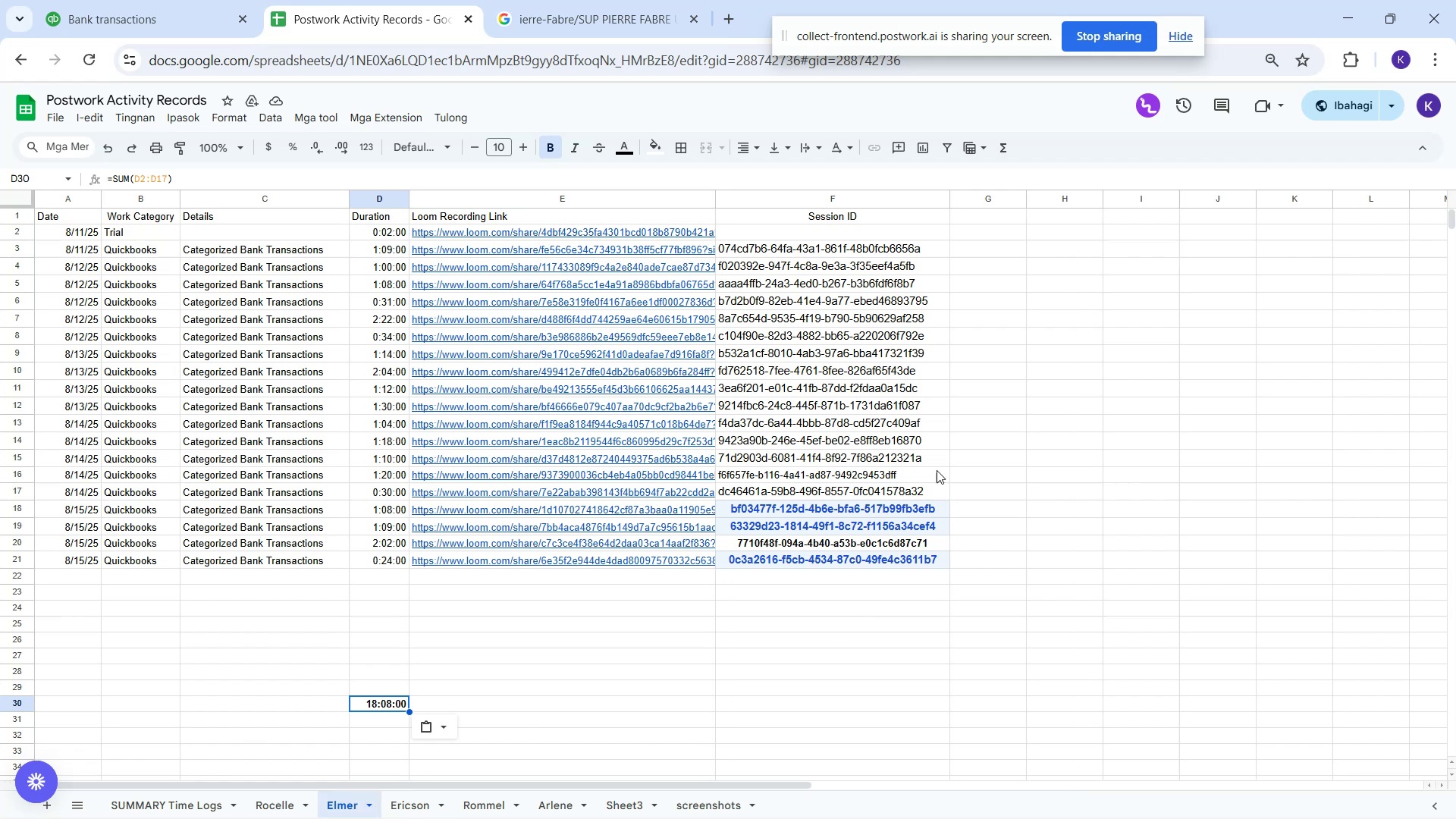 
wait(5.01)
 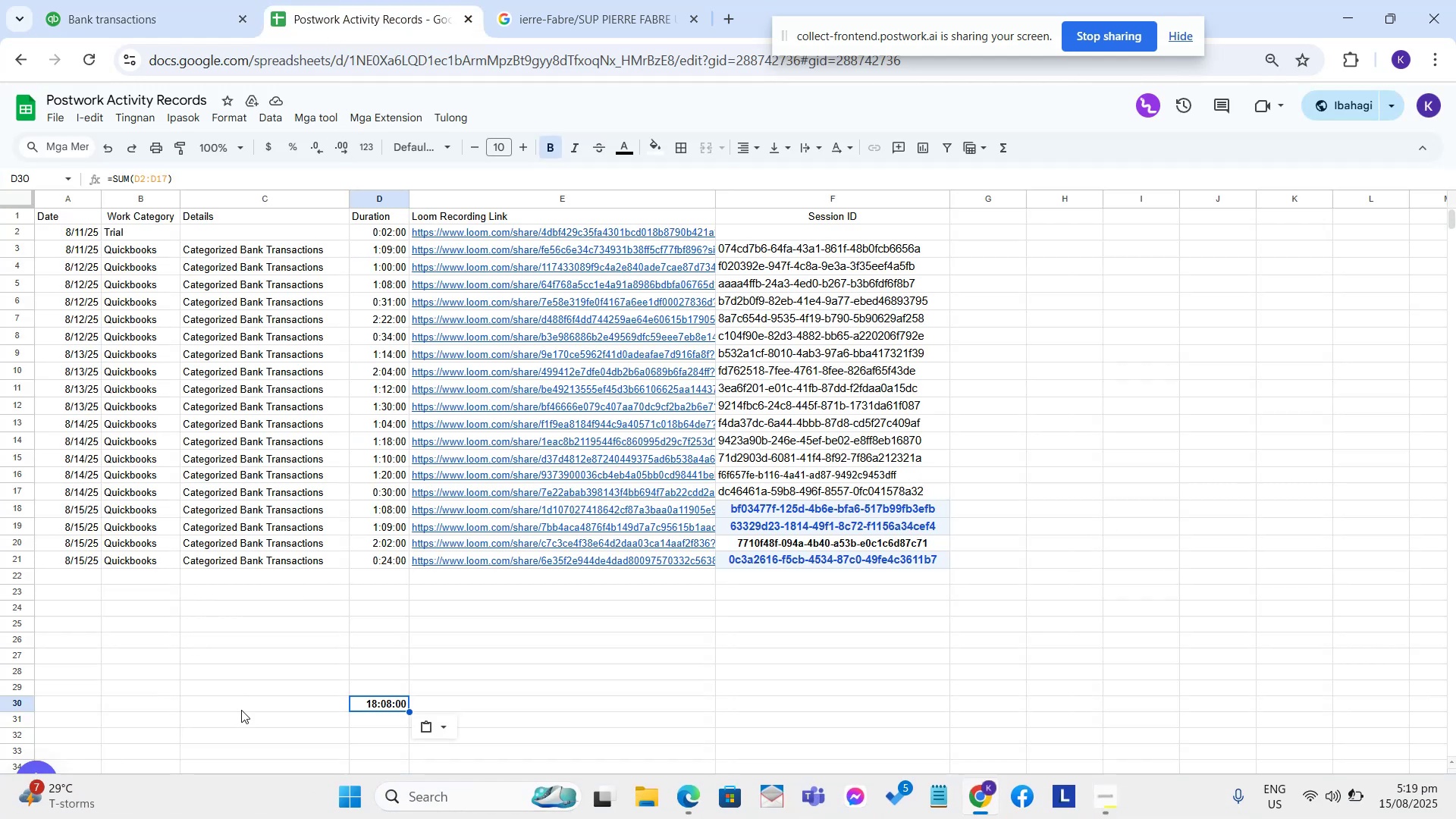 
left_click([852, 580])
 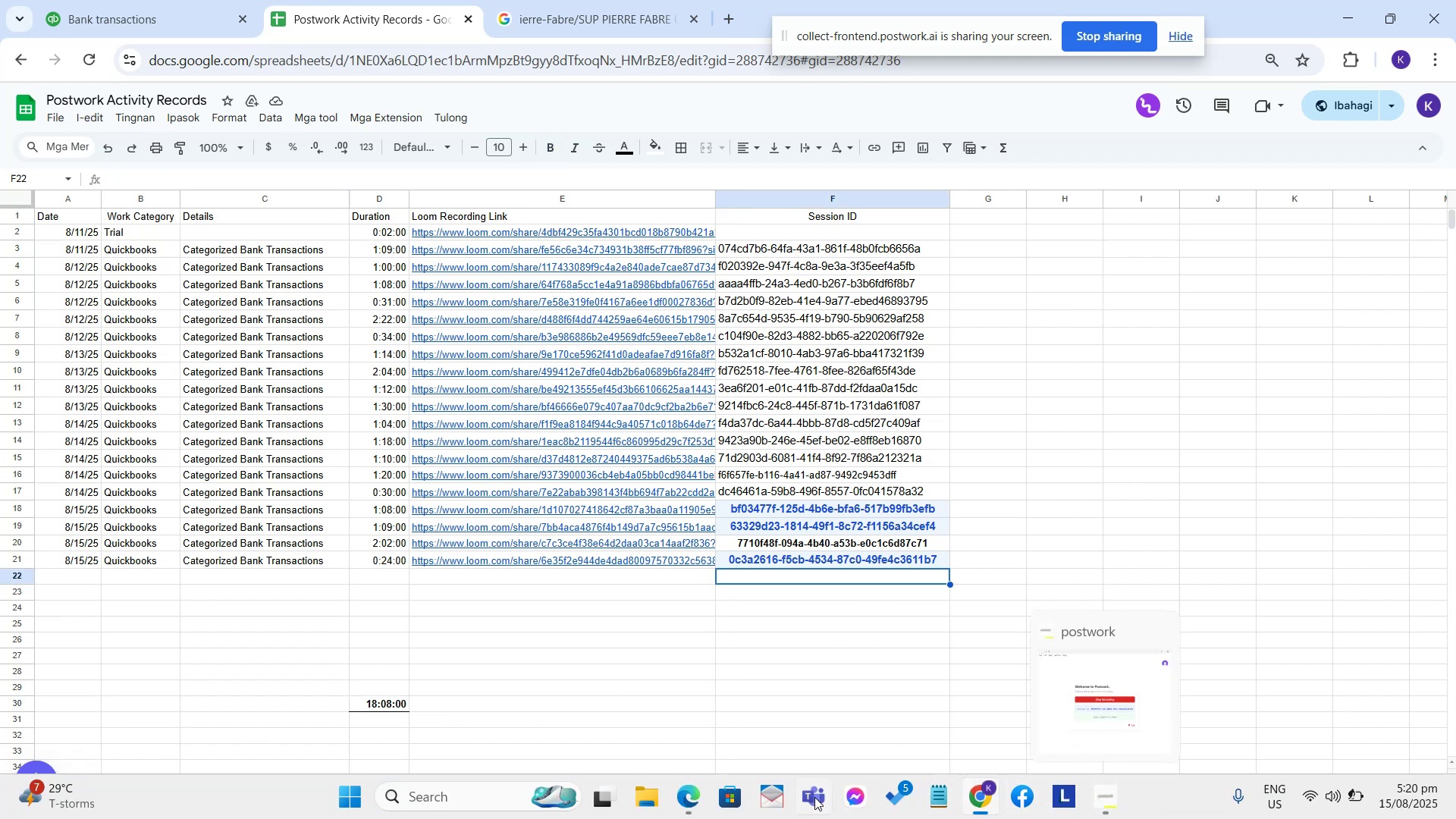 
left_click([682, 812])
 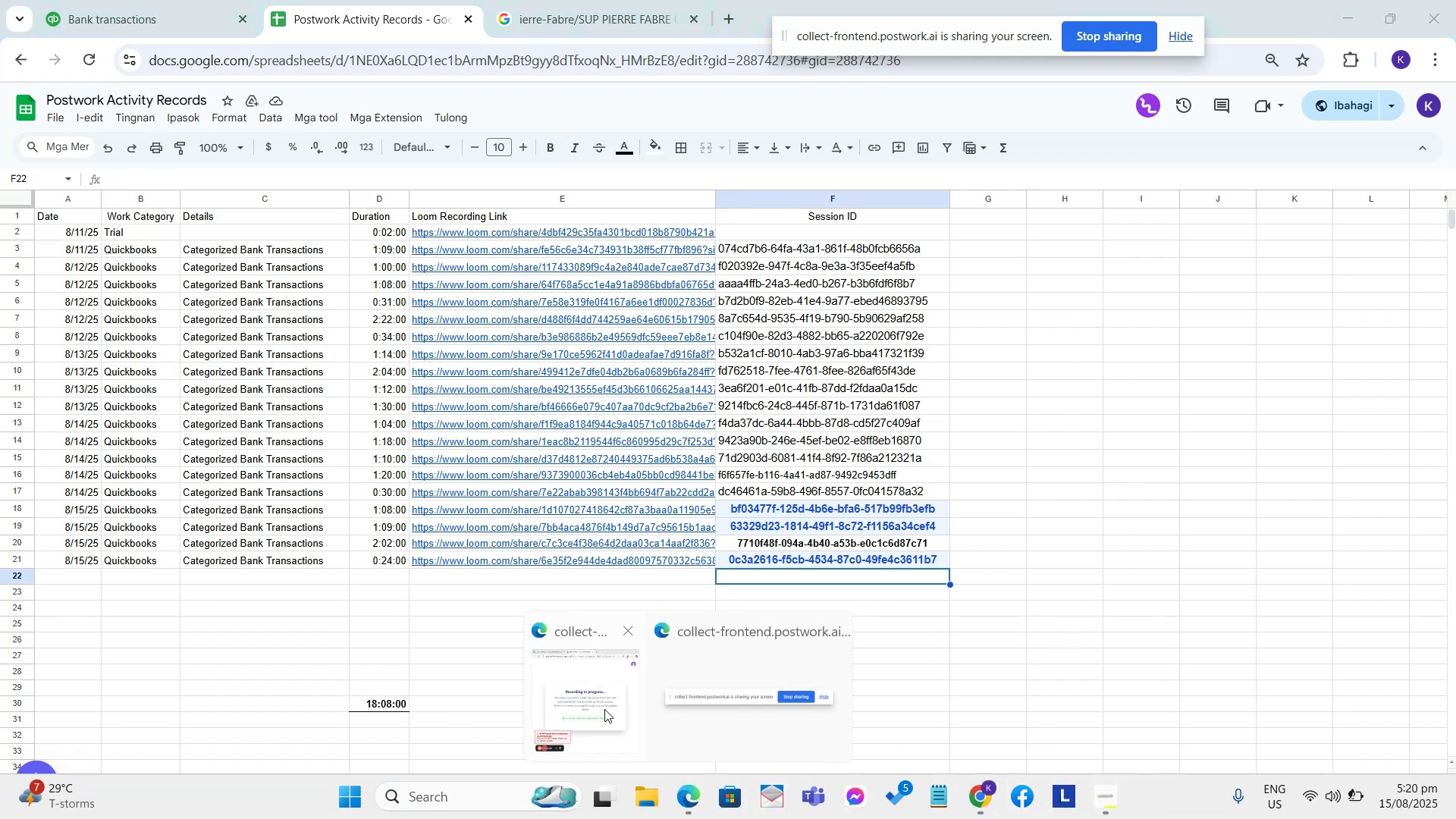 